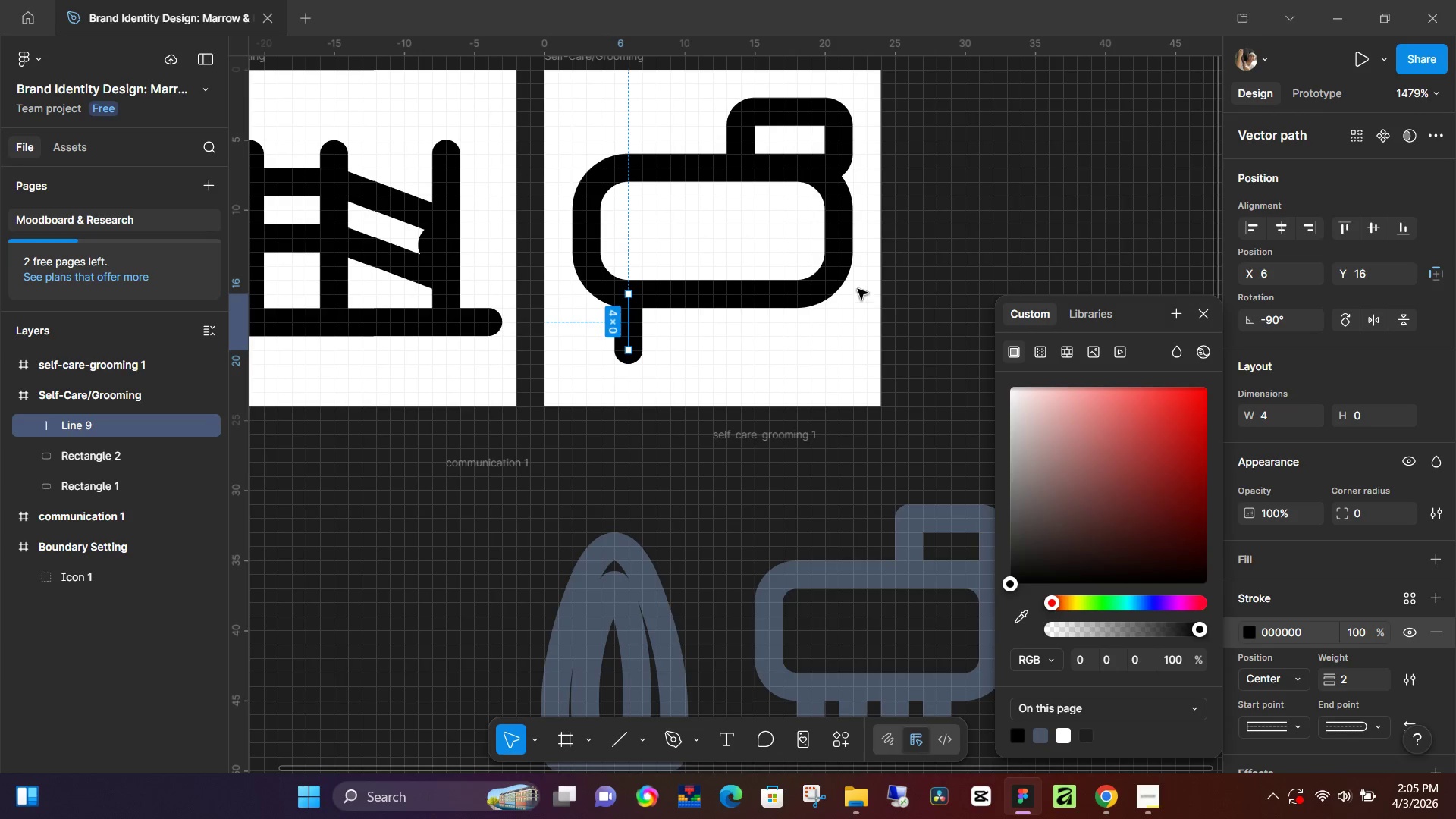 
left_click([914, 288])
 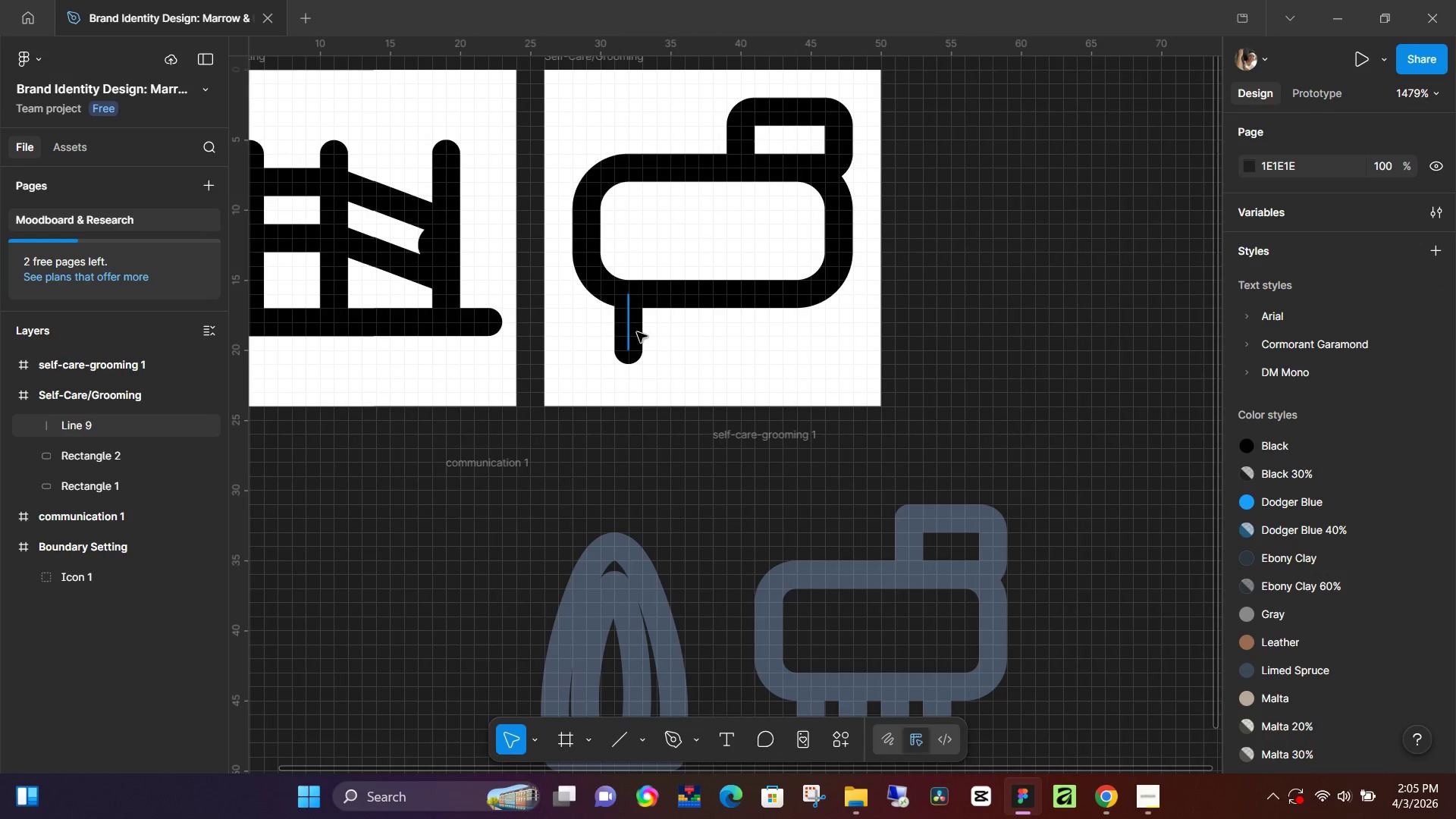 
left_click([631, 328])
 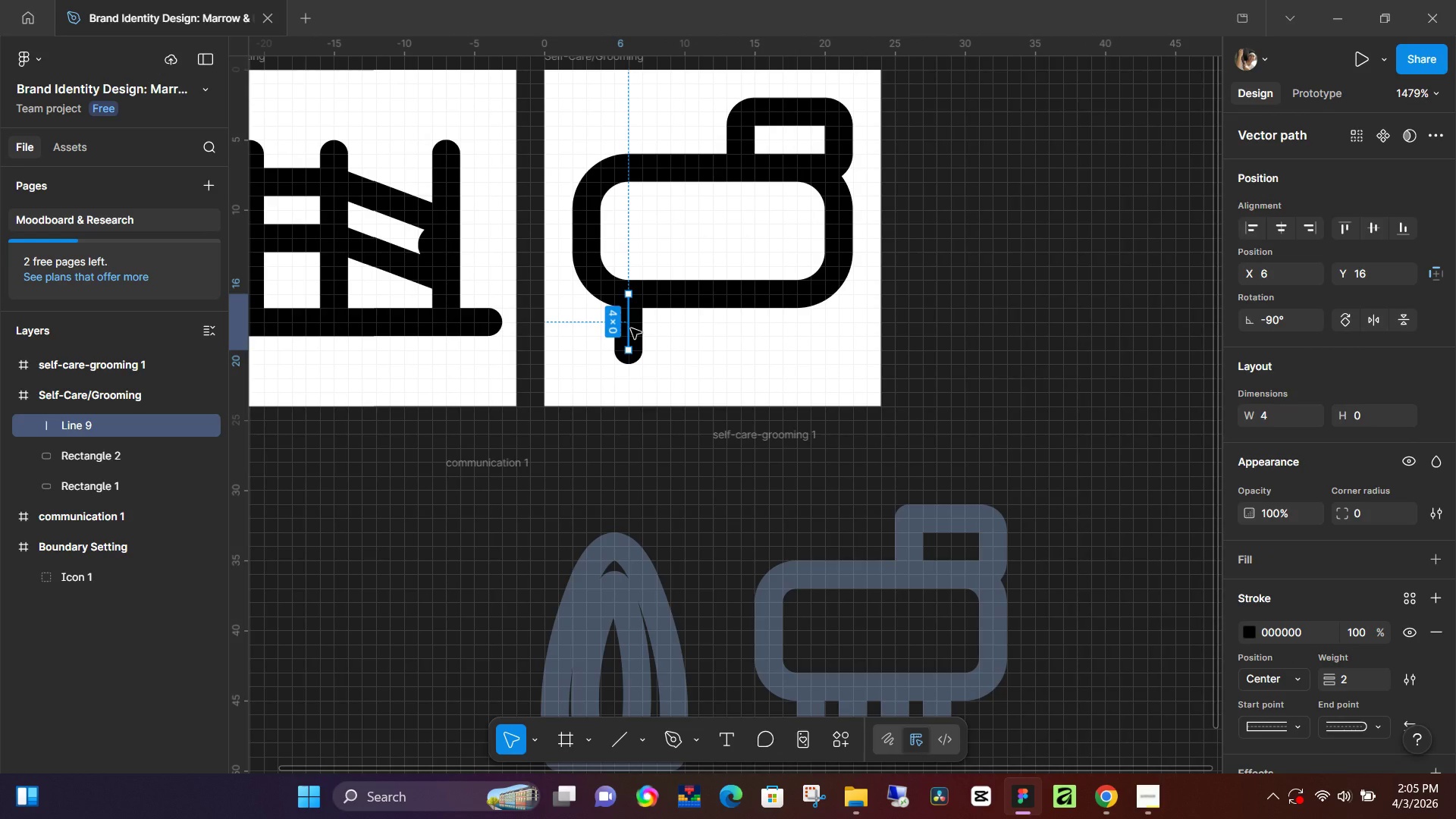 
hold_key(key=AltLeft, duration=1.51)
left_click_drag(start_coordinate=[631, 328], to_coordinate=[680, 331])
 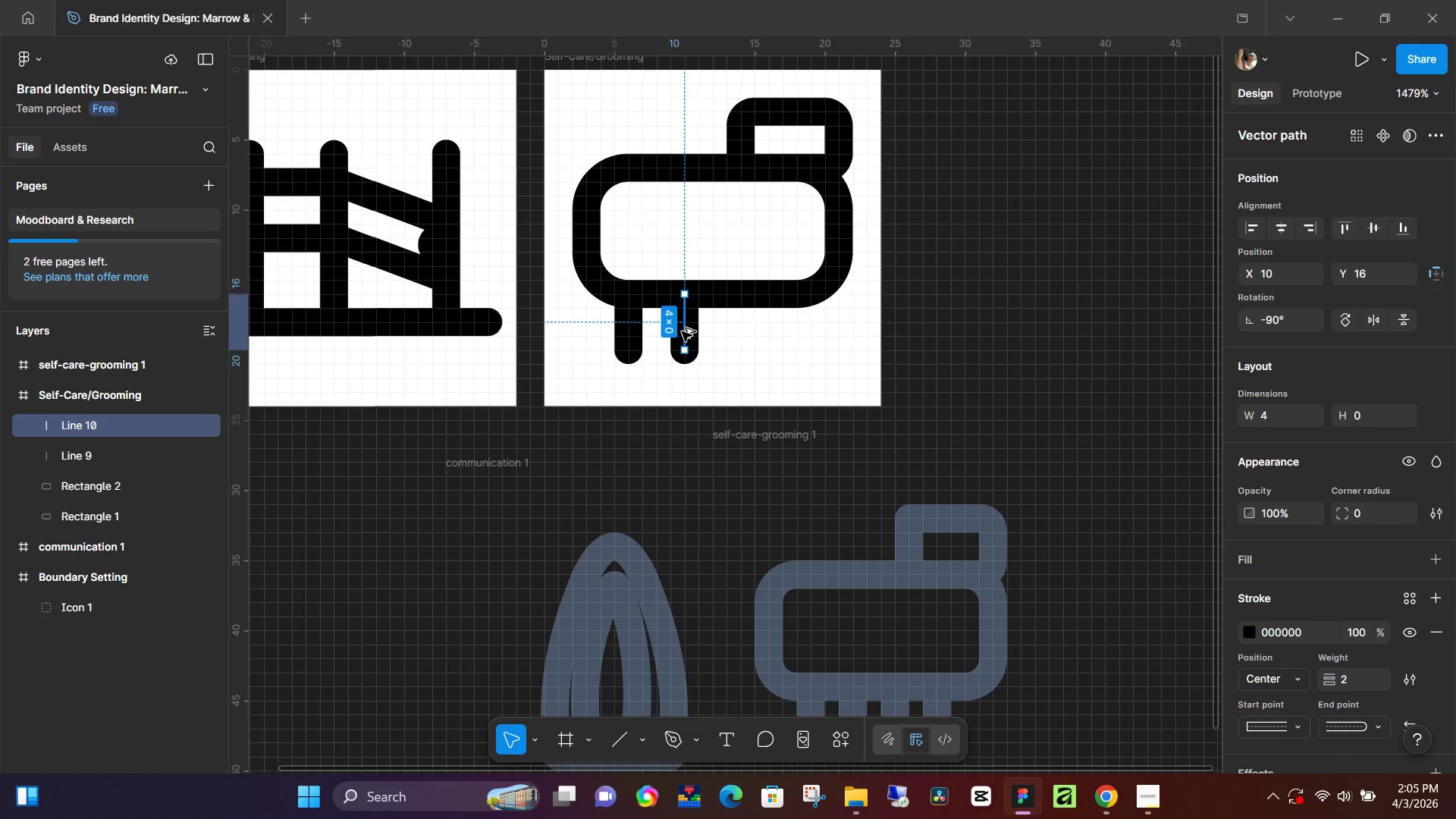 
key(Alt+AltLeft)
 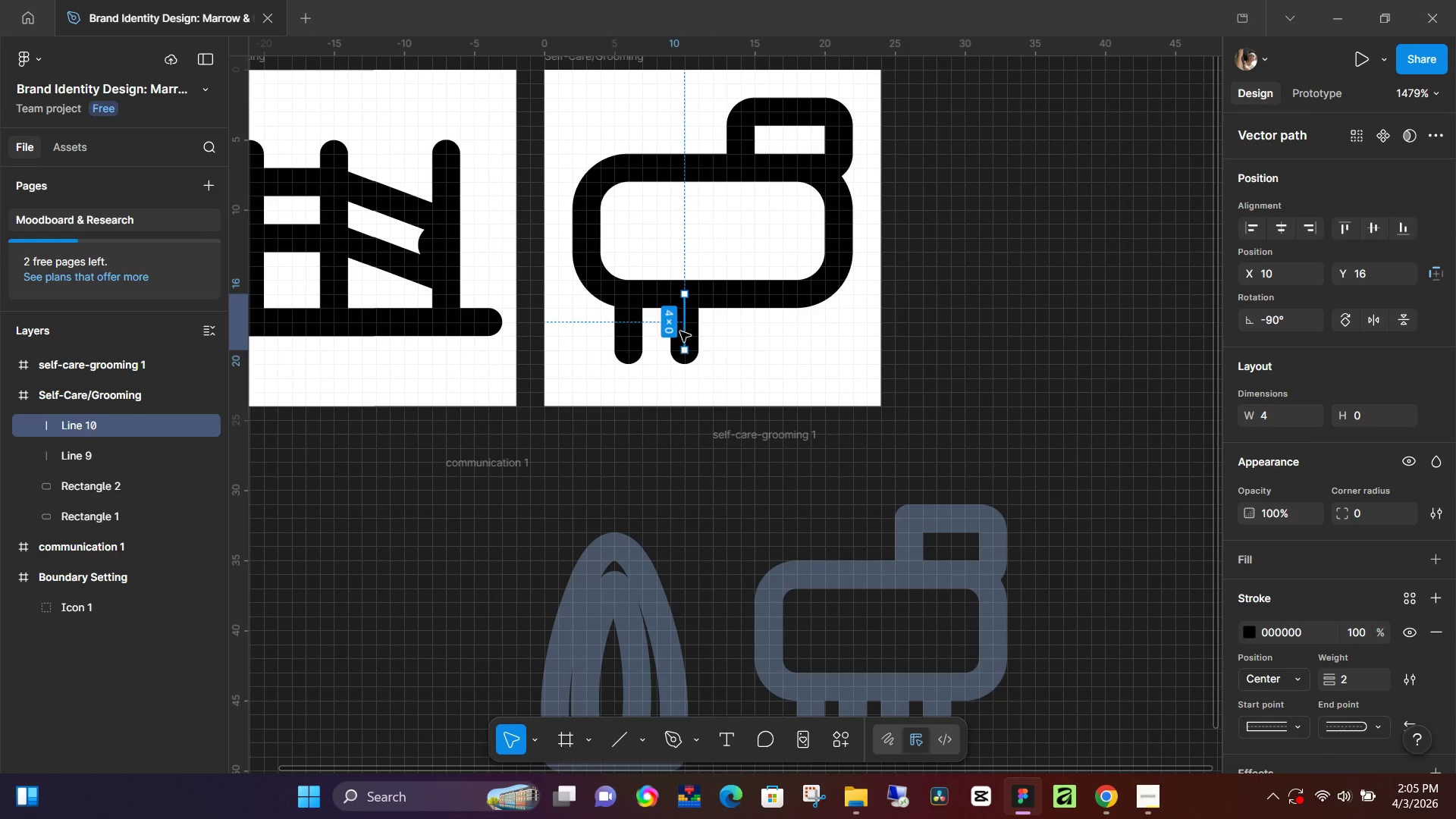 
key(Alt+AltLeft)
 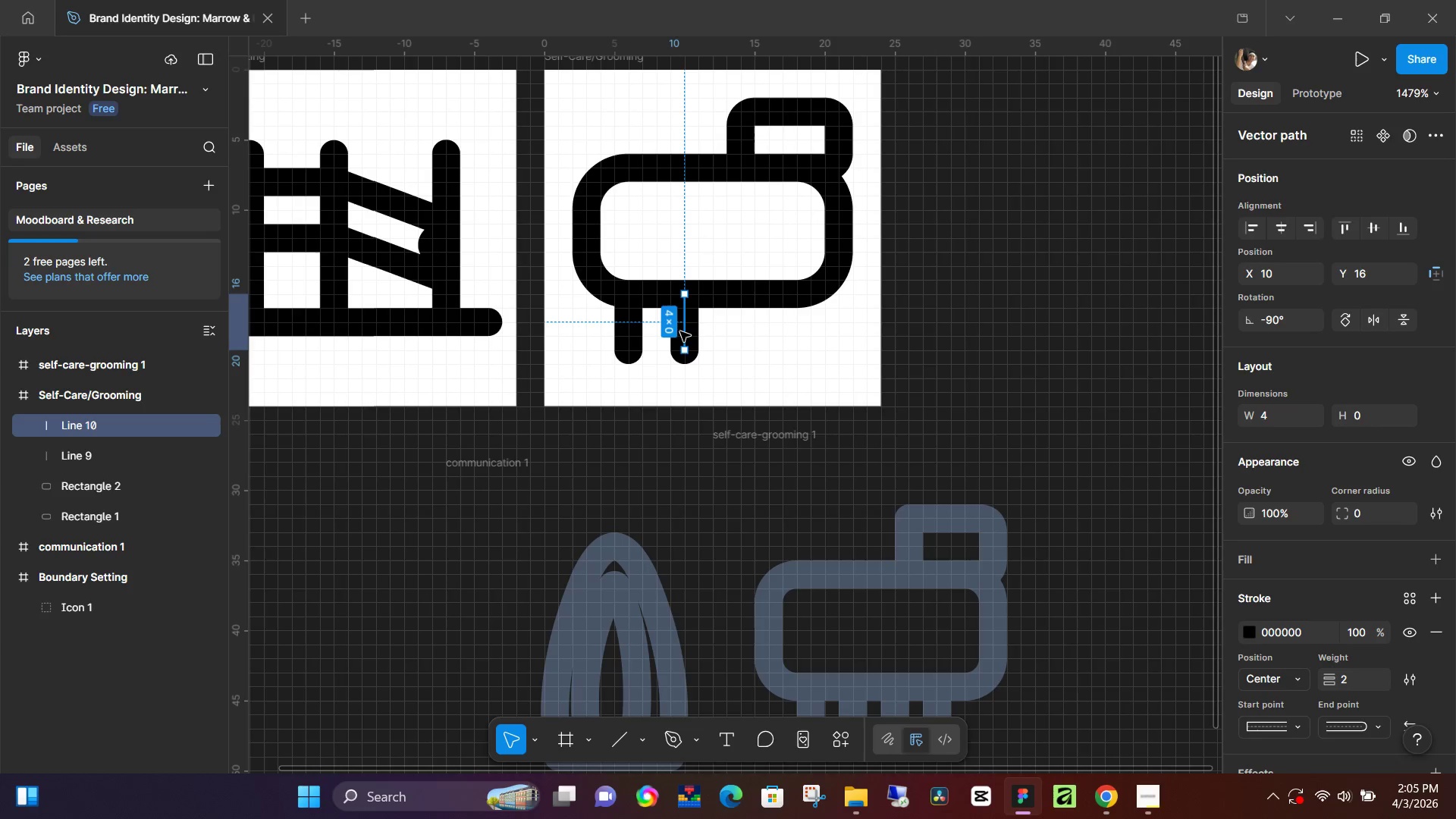 
key(Alt+AltLeft)
 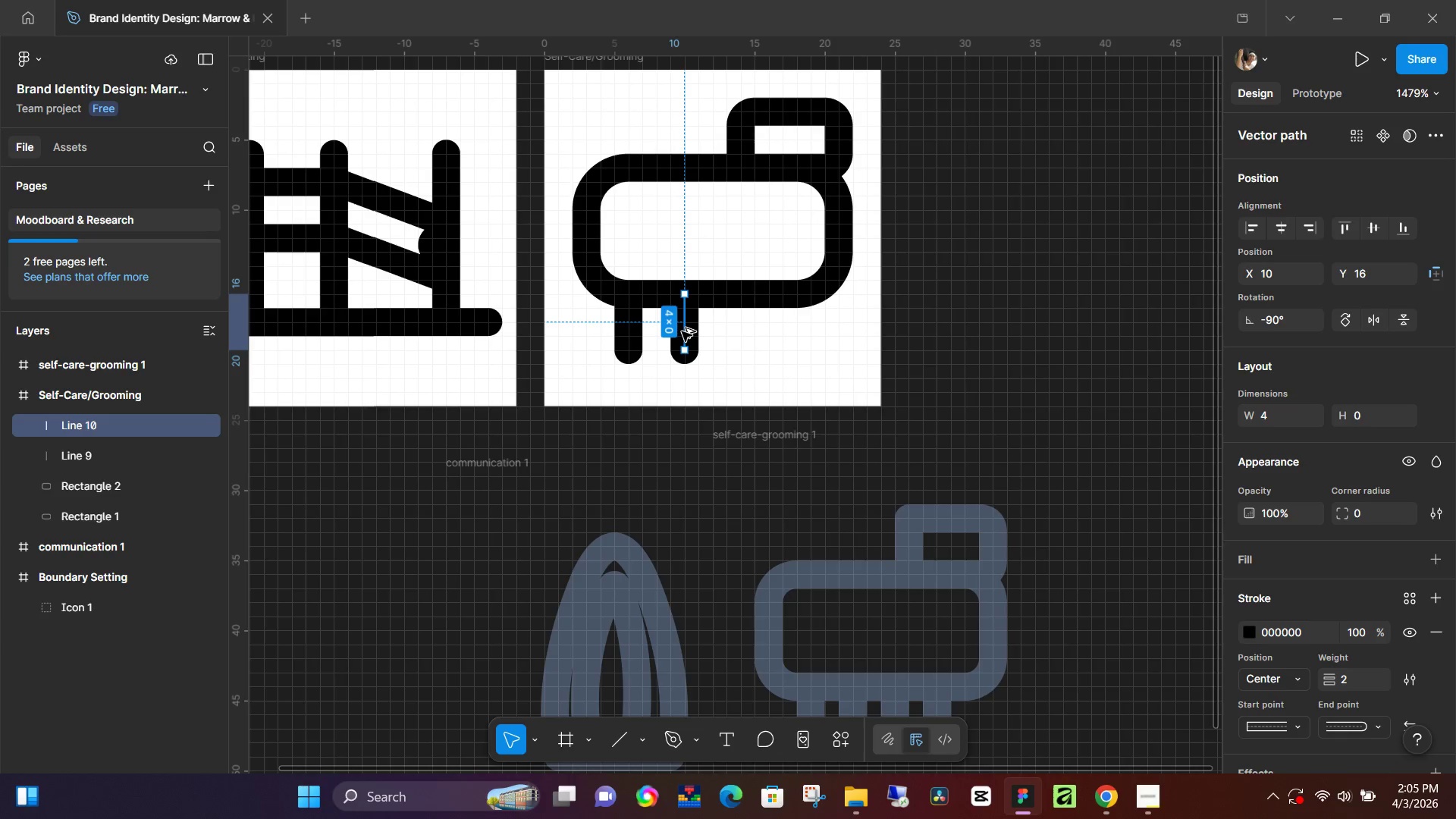 
hold_key(key=AltLeft, duration=1.52)
left_click_drag(start_coordinate=[682, 331], to_coordinate=[739, 331])
 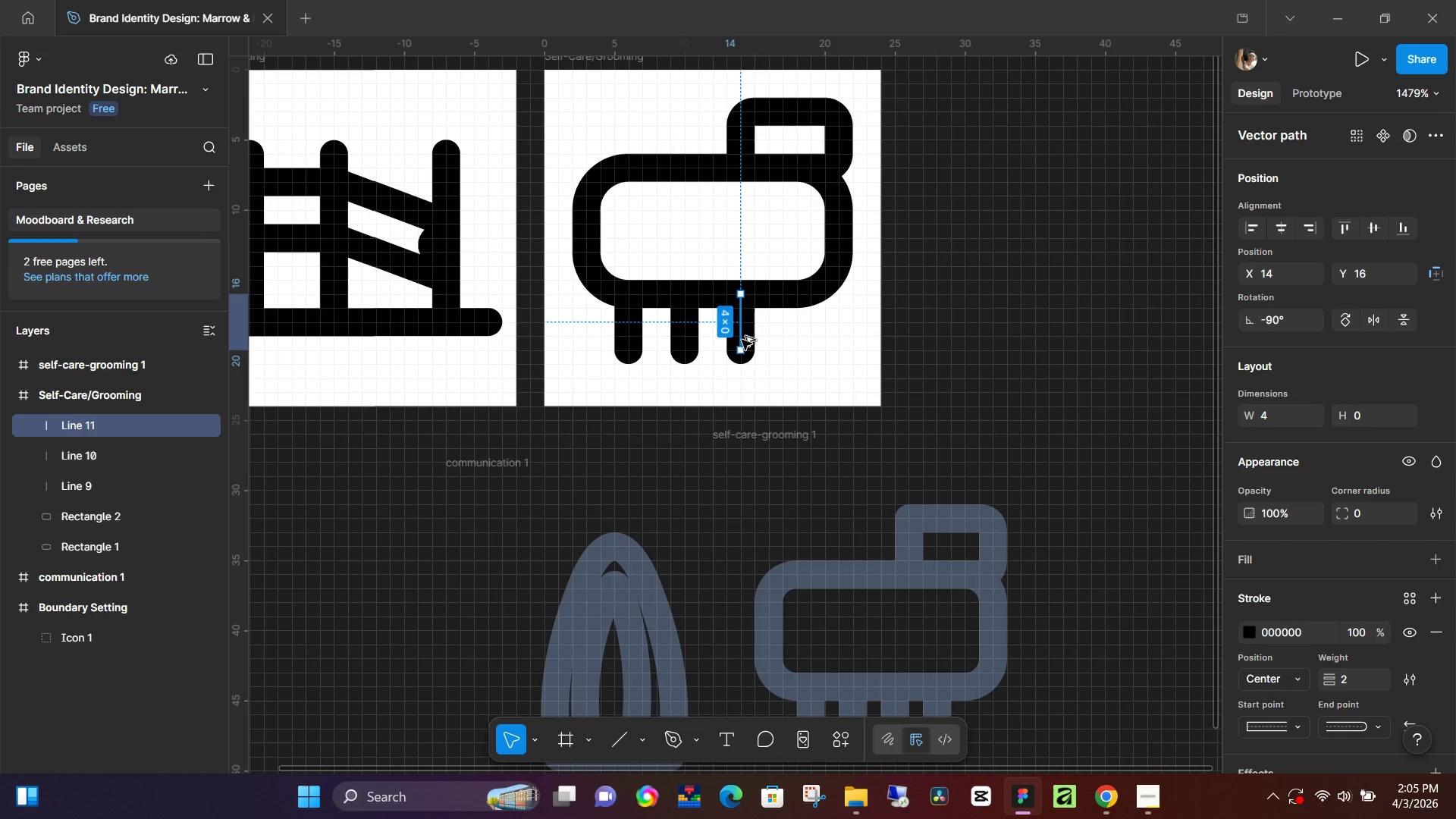 
hold_key(key=AltLeft, duration=1.28)
left_click_drag(start_coordinate=[741, 340], to_coordinate=[795, 337])
 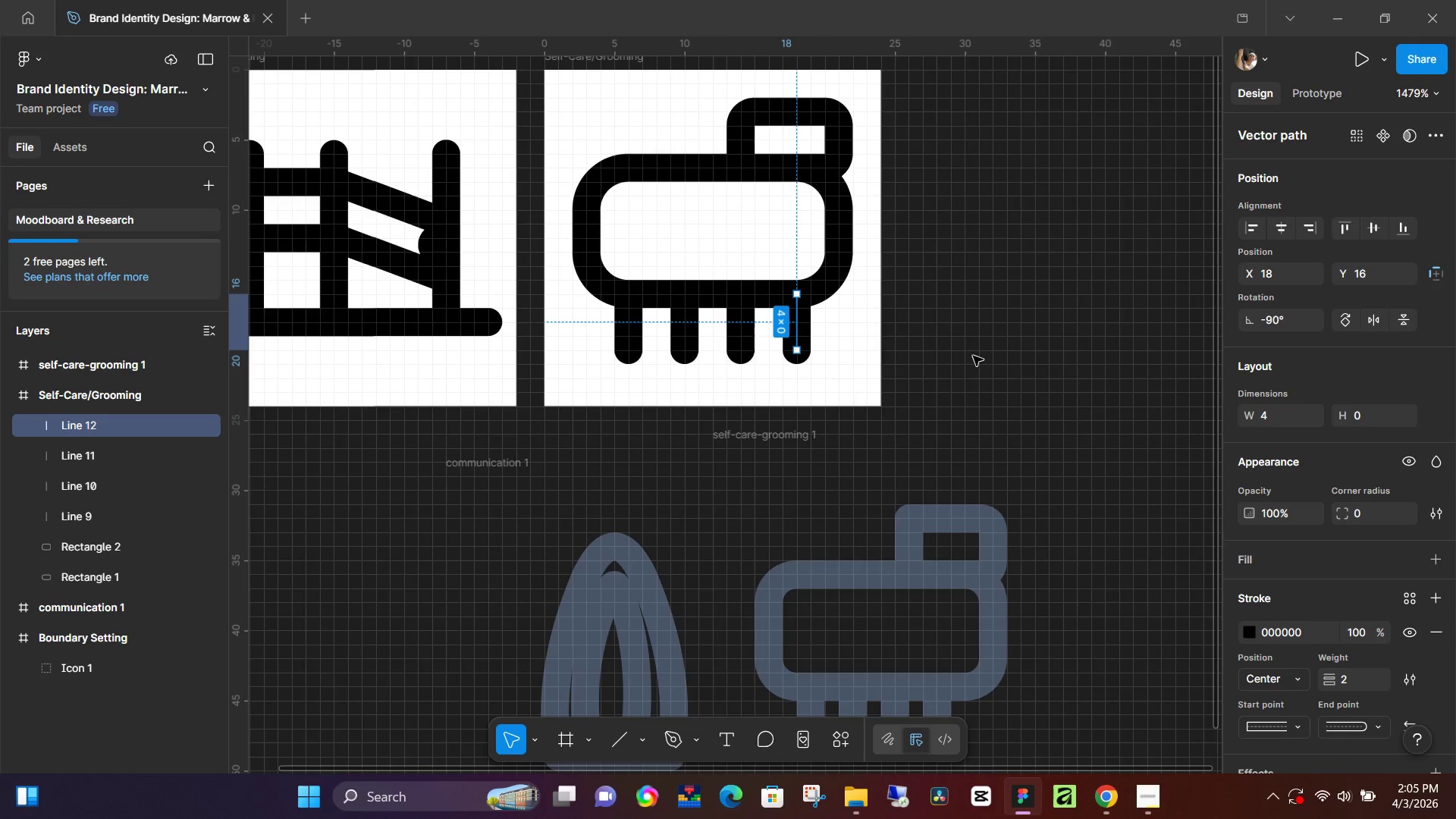 
left_click([974, 356])
 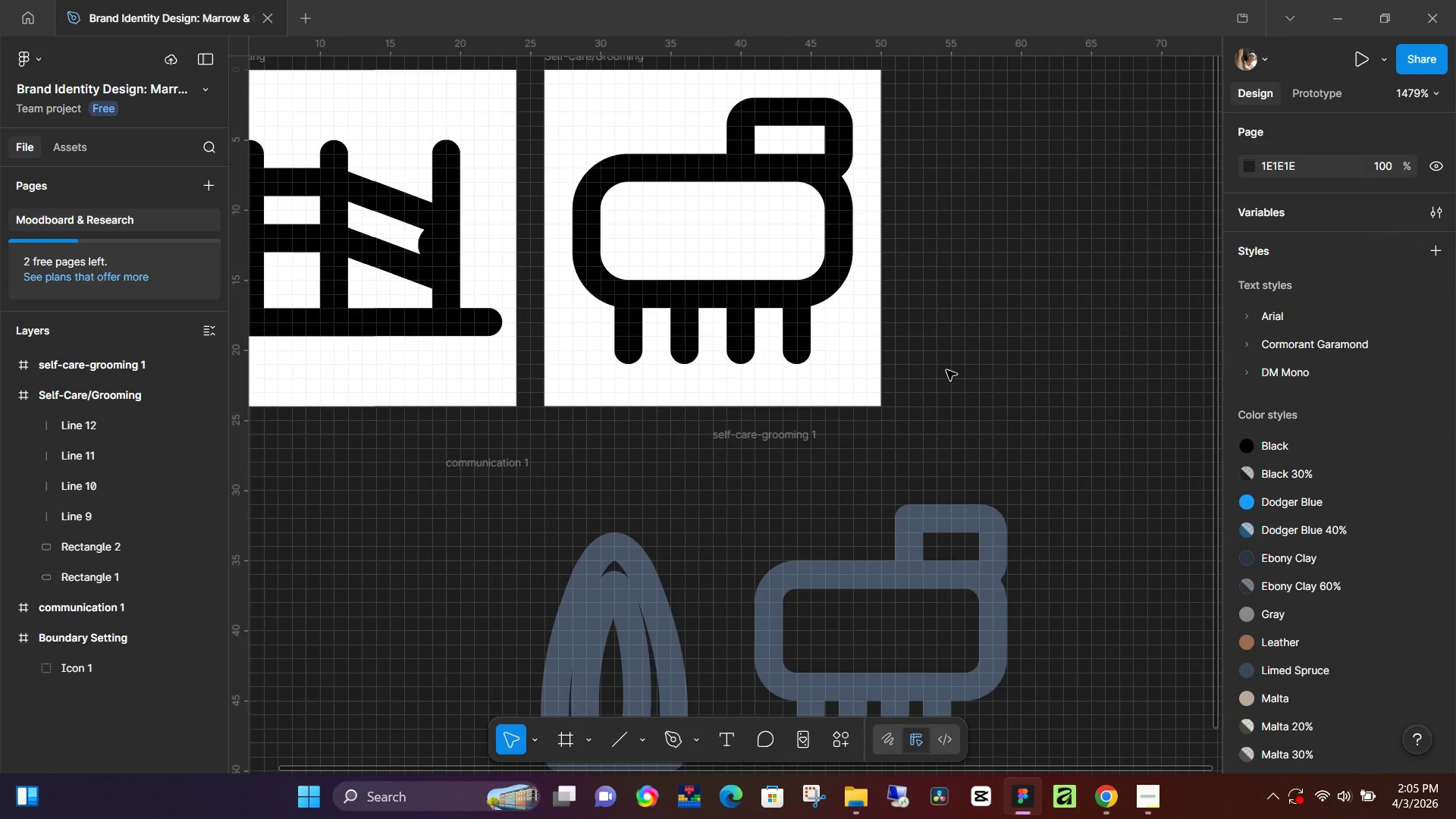 
scroll: coordinate [923, 379], scroll_direction: down, amount: 3.0
 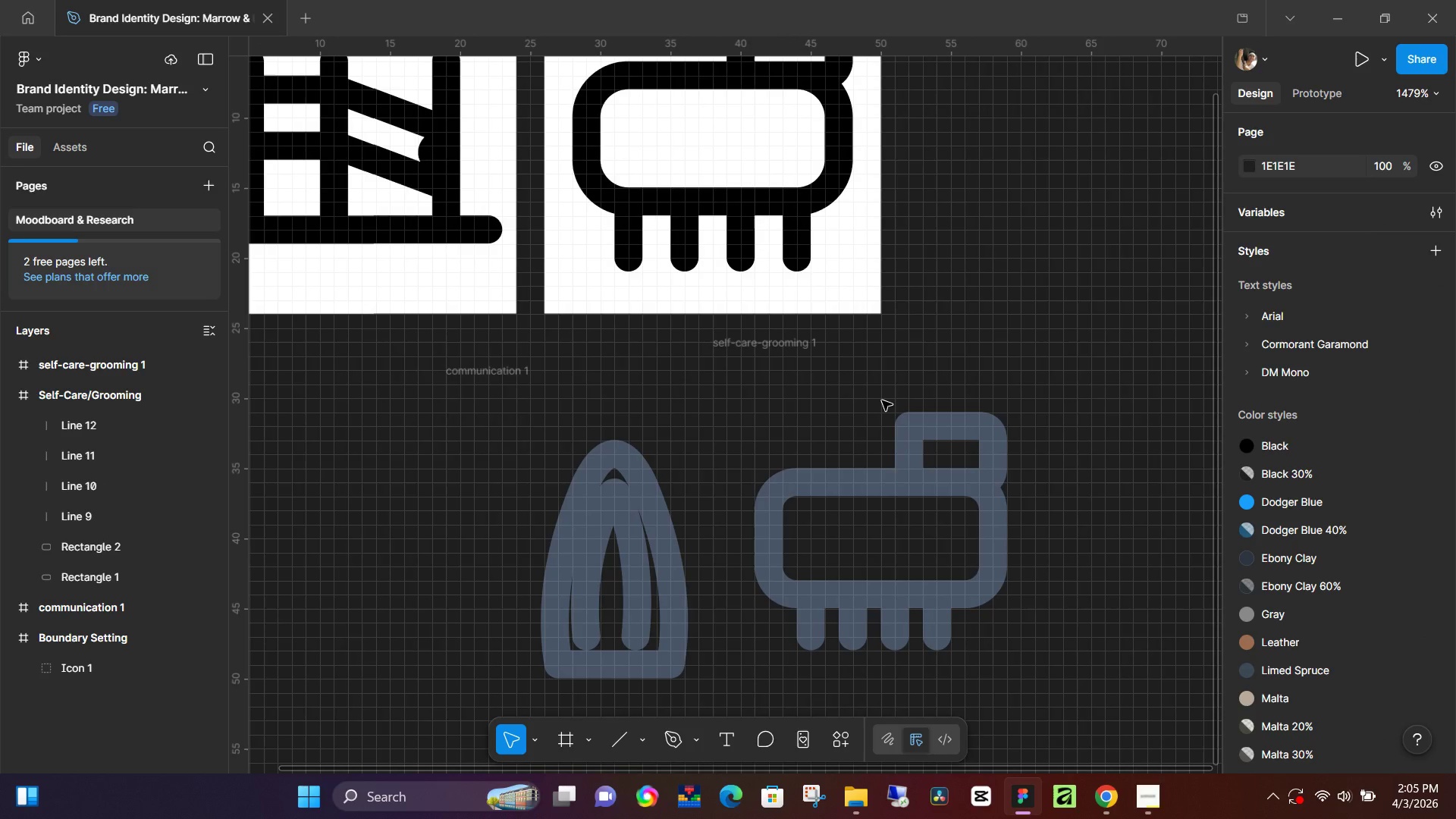 
scroll: coordinate [883, 409], scroll_direction: none, amount: 0.0
 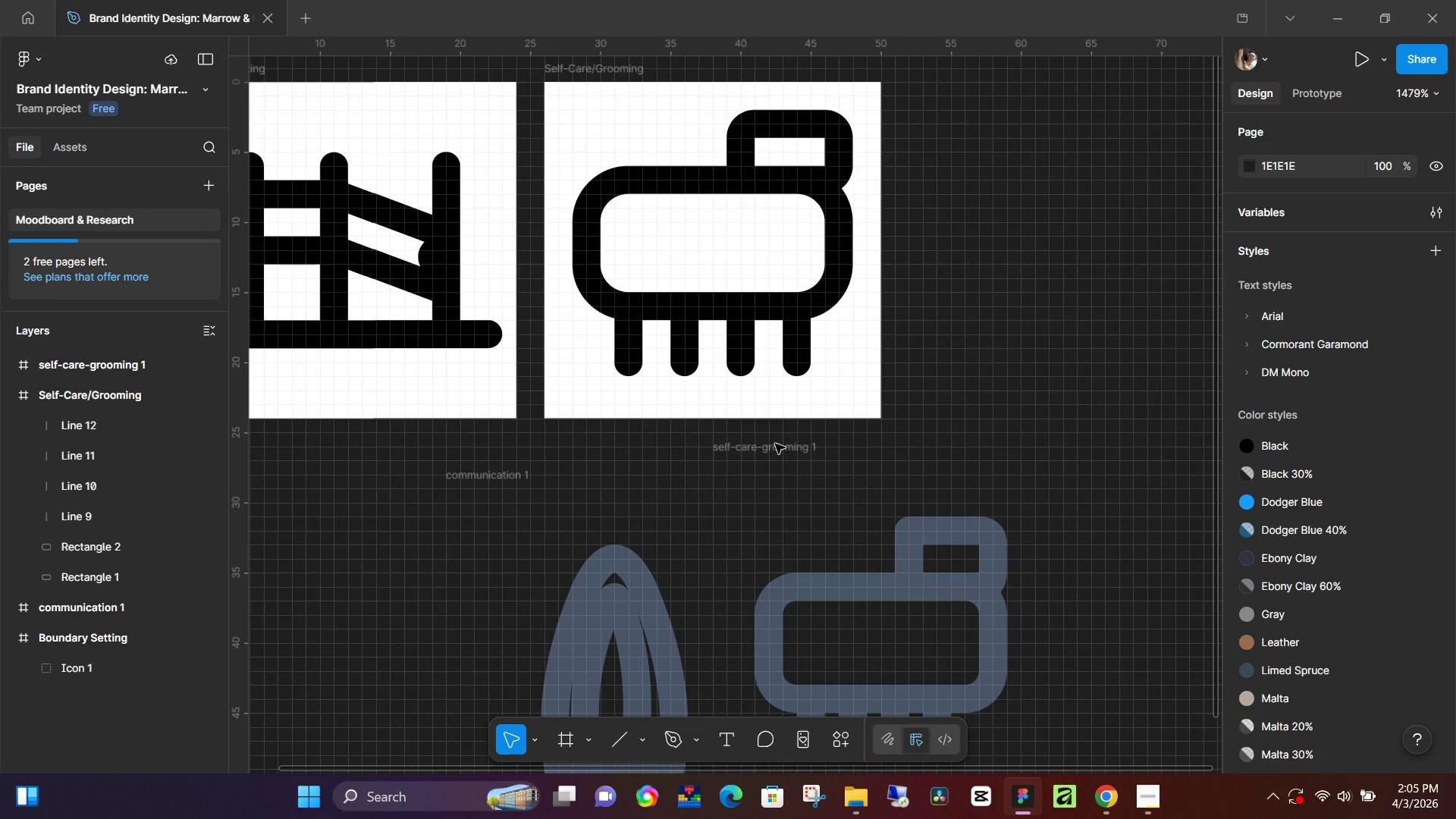 
left_click([775, 448])
 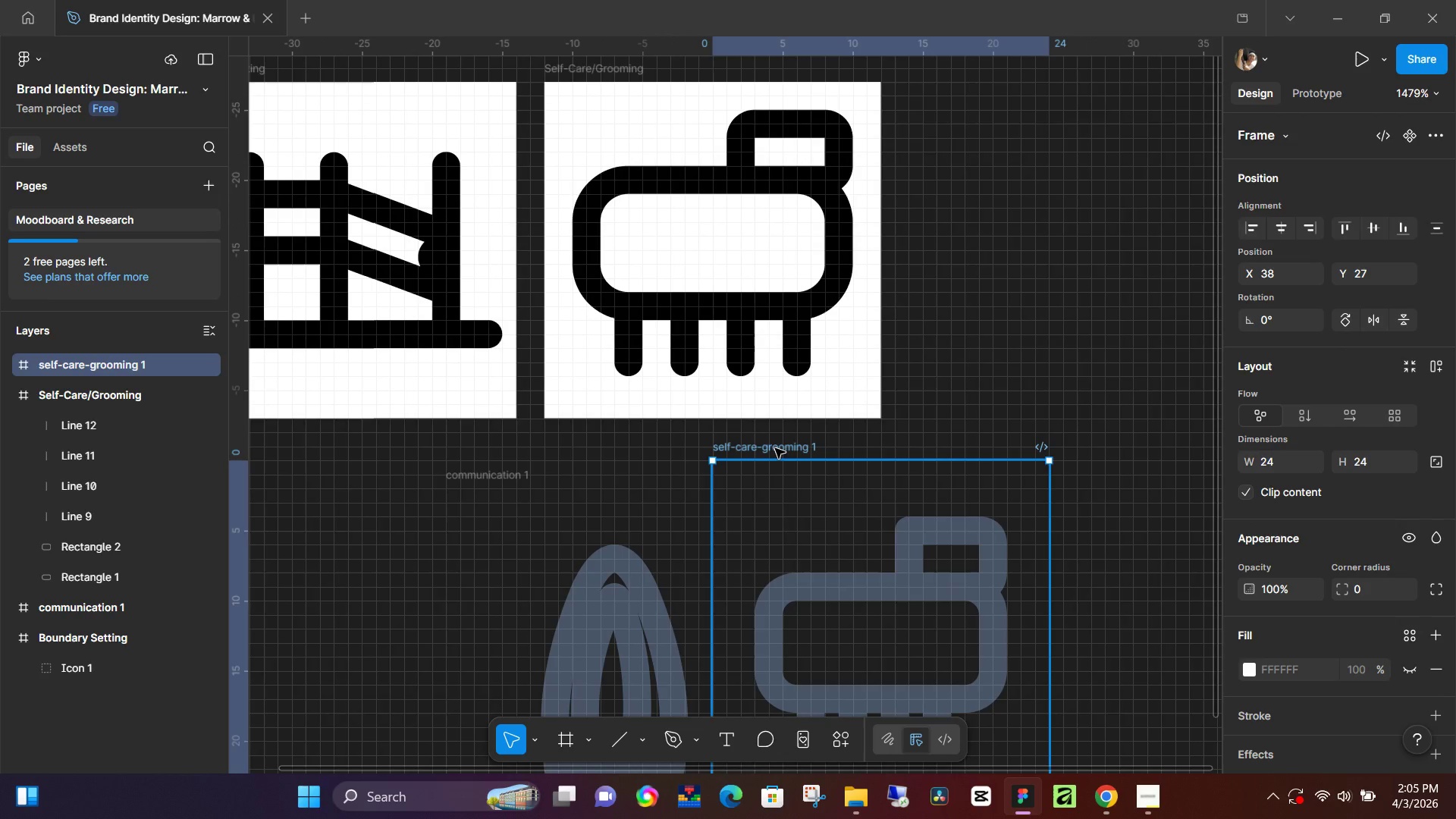 
key(Backspace)
 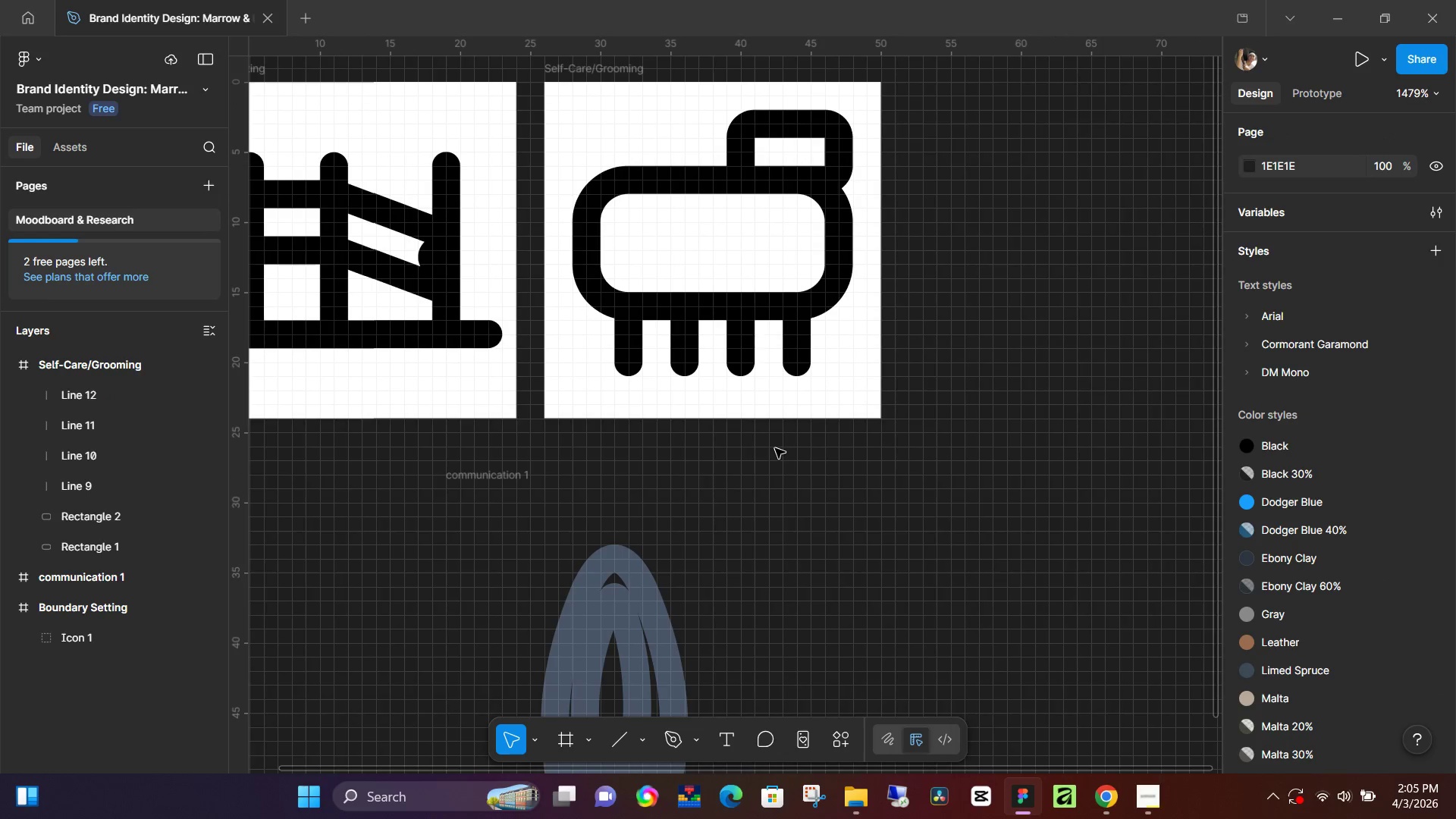 
hold_key(key=ControlLeft, duration=1.51)
scroll: coordinate [770, 450], scroll_direction: down, amount: 4.0
 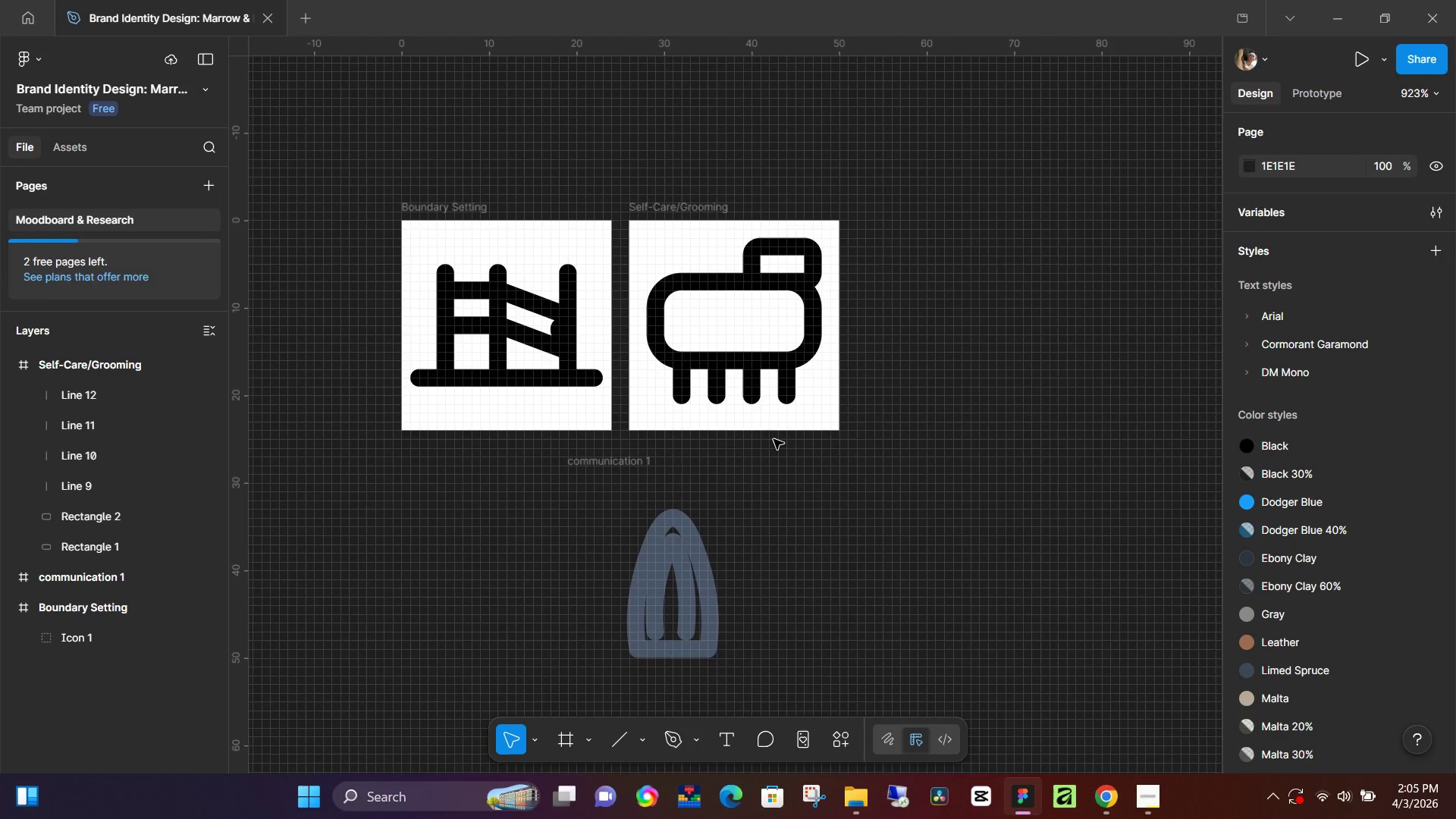 
hold_key(key=ControlLeft, duration=1.44)
scroll: coordinate [419, 370], scroll_direction: up, amount: 11.0
 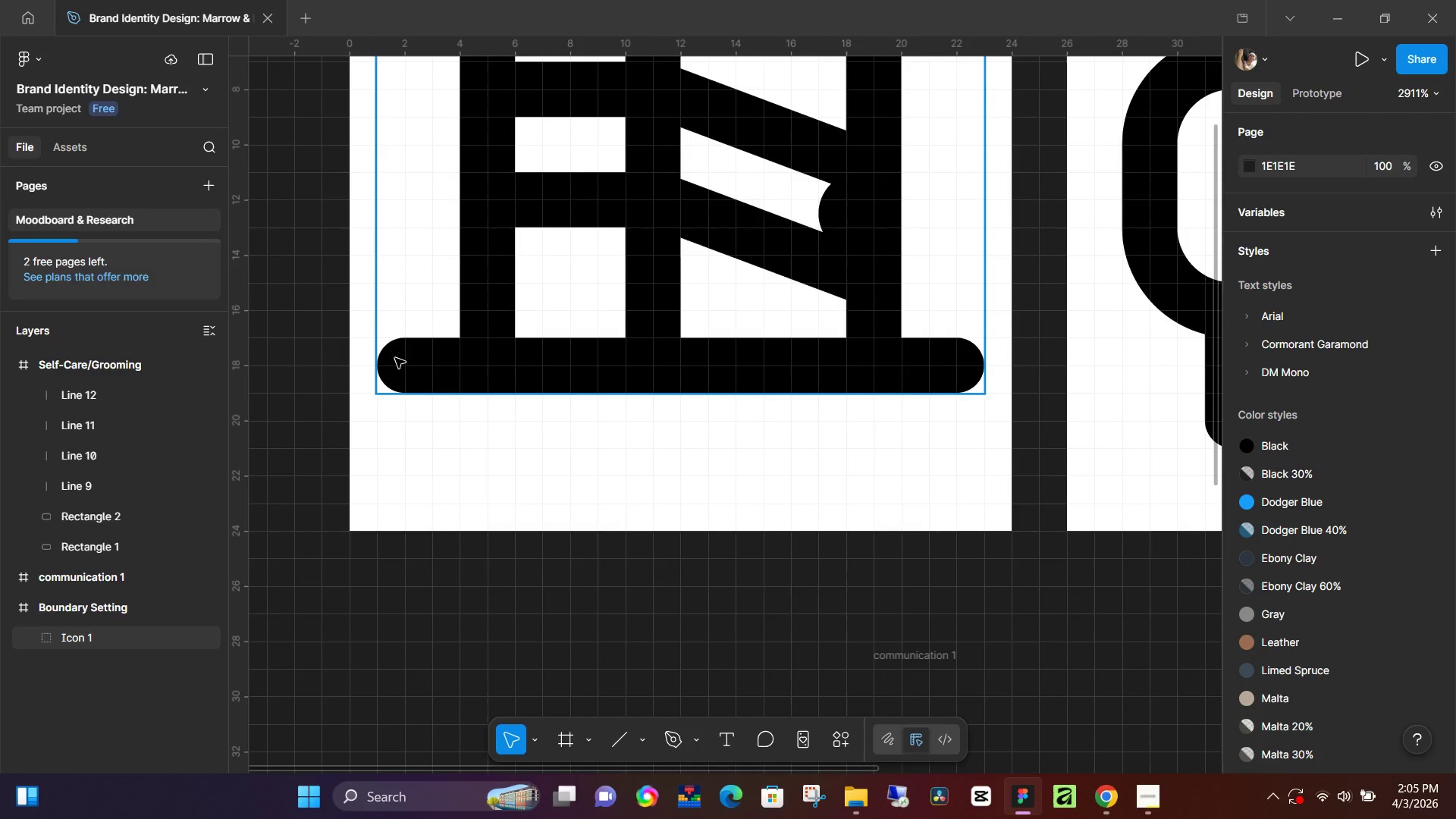 
left_click([395, 358])
 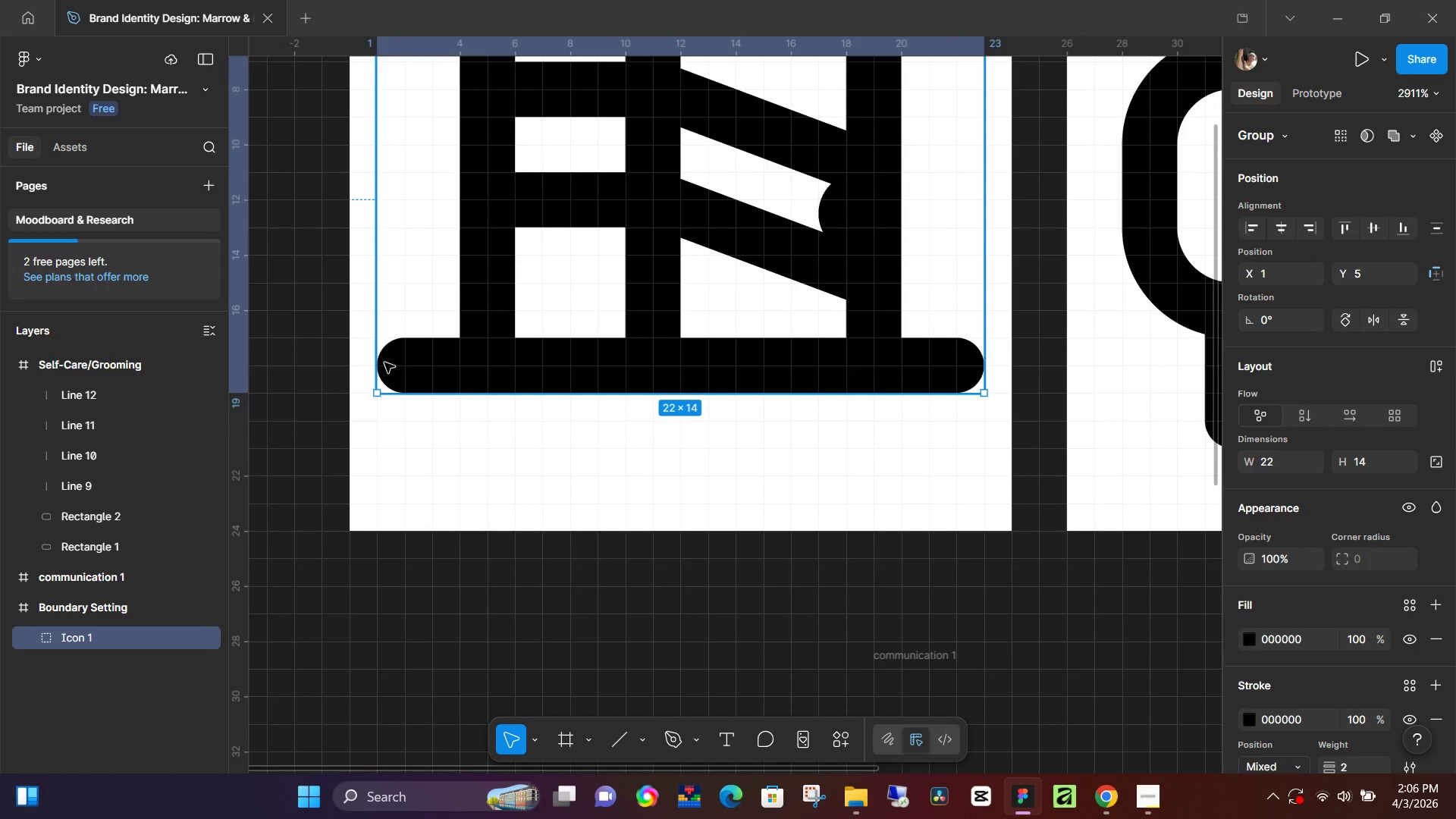 
hold_key(key=ShiftLeft, duration=0.44)
 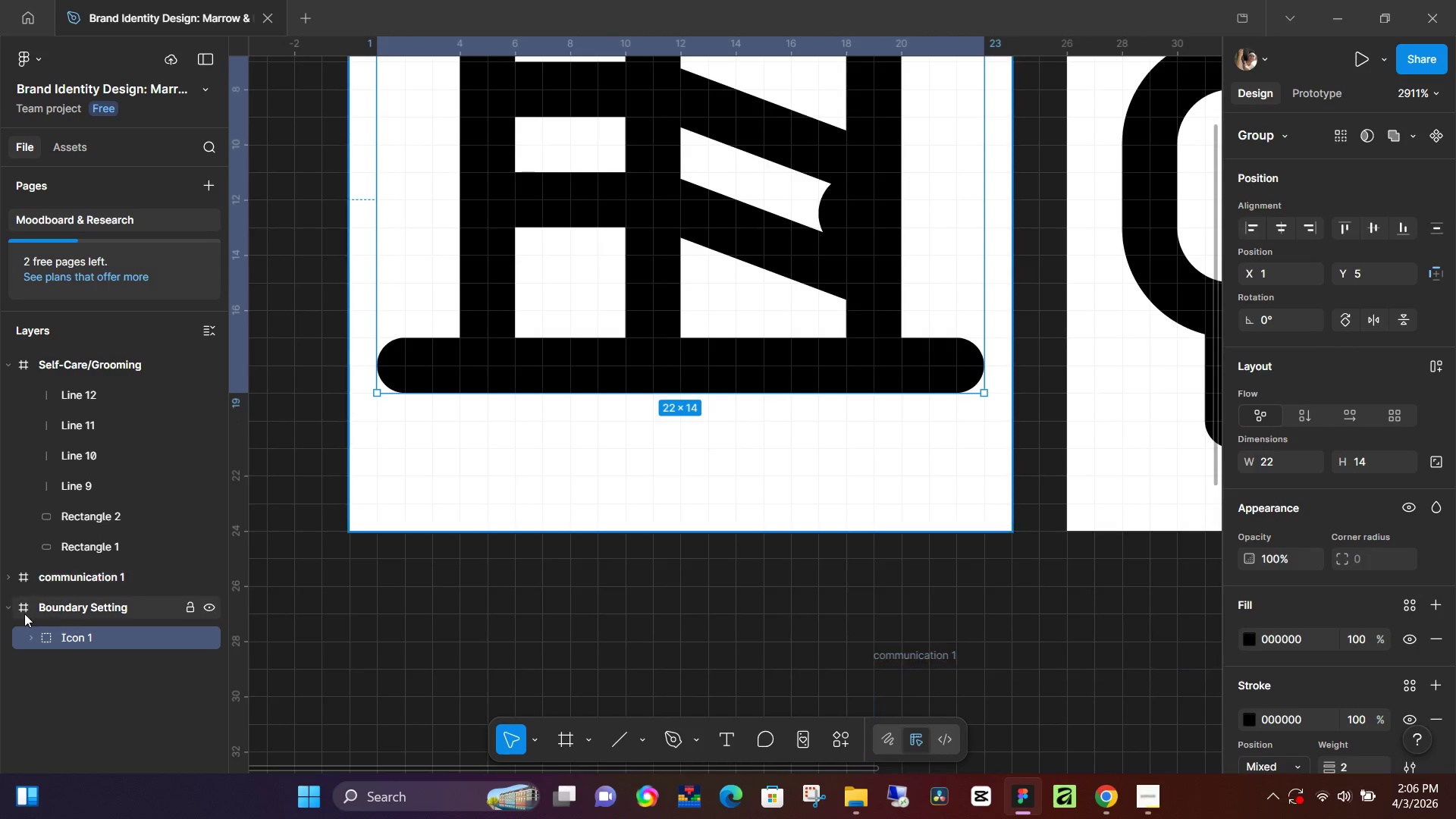 
left_click([30, 635])
 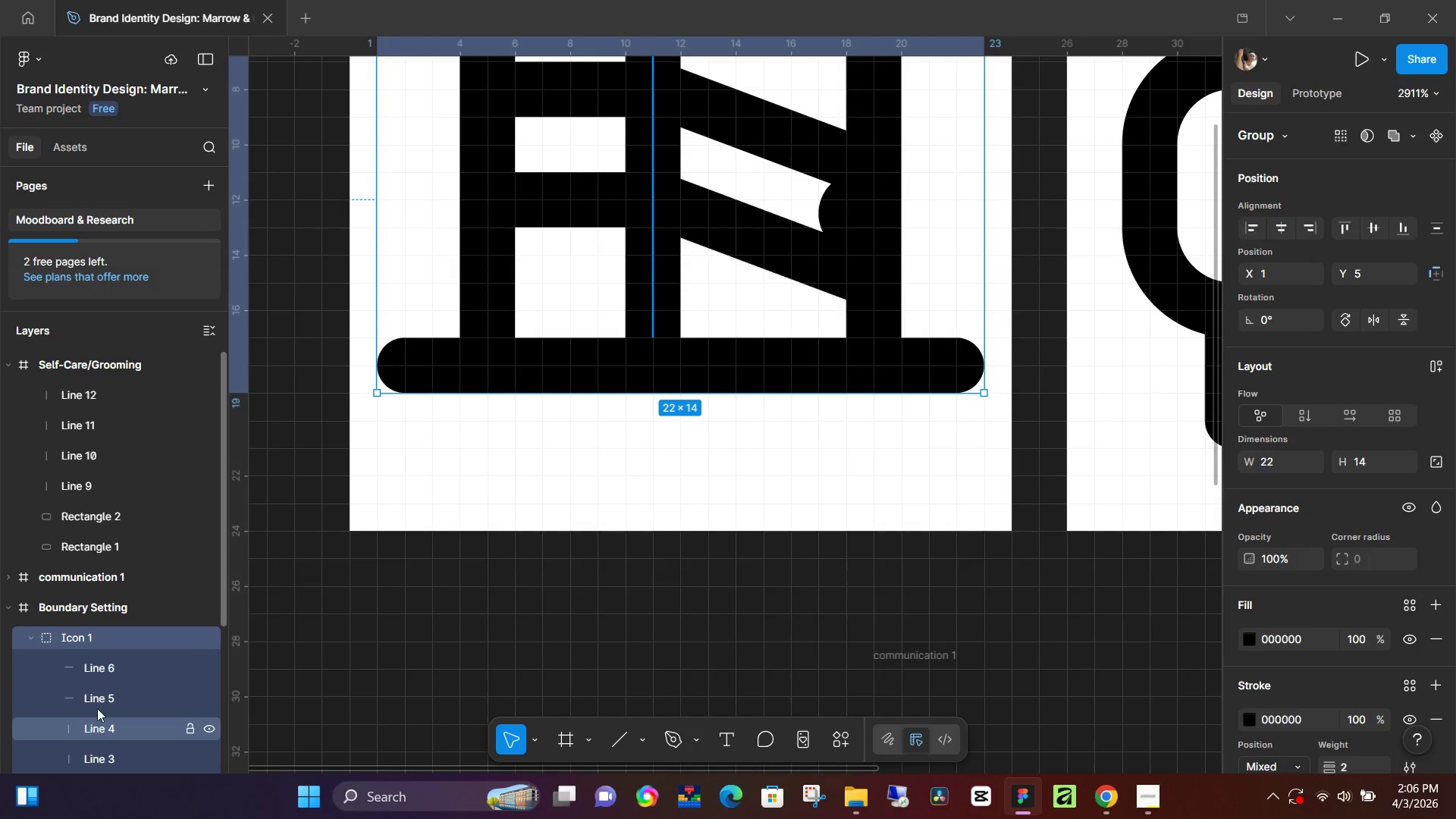 
scroll: coordinate [100, 702], scroll_direction: down, amount: 4.0
 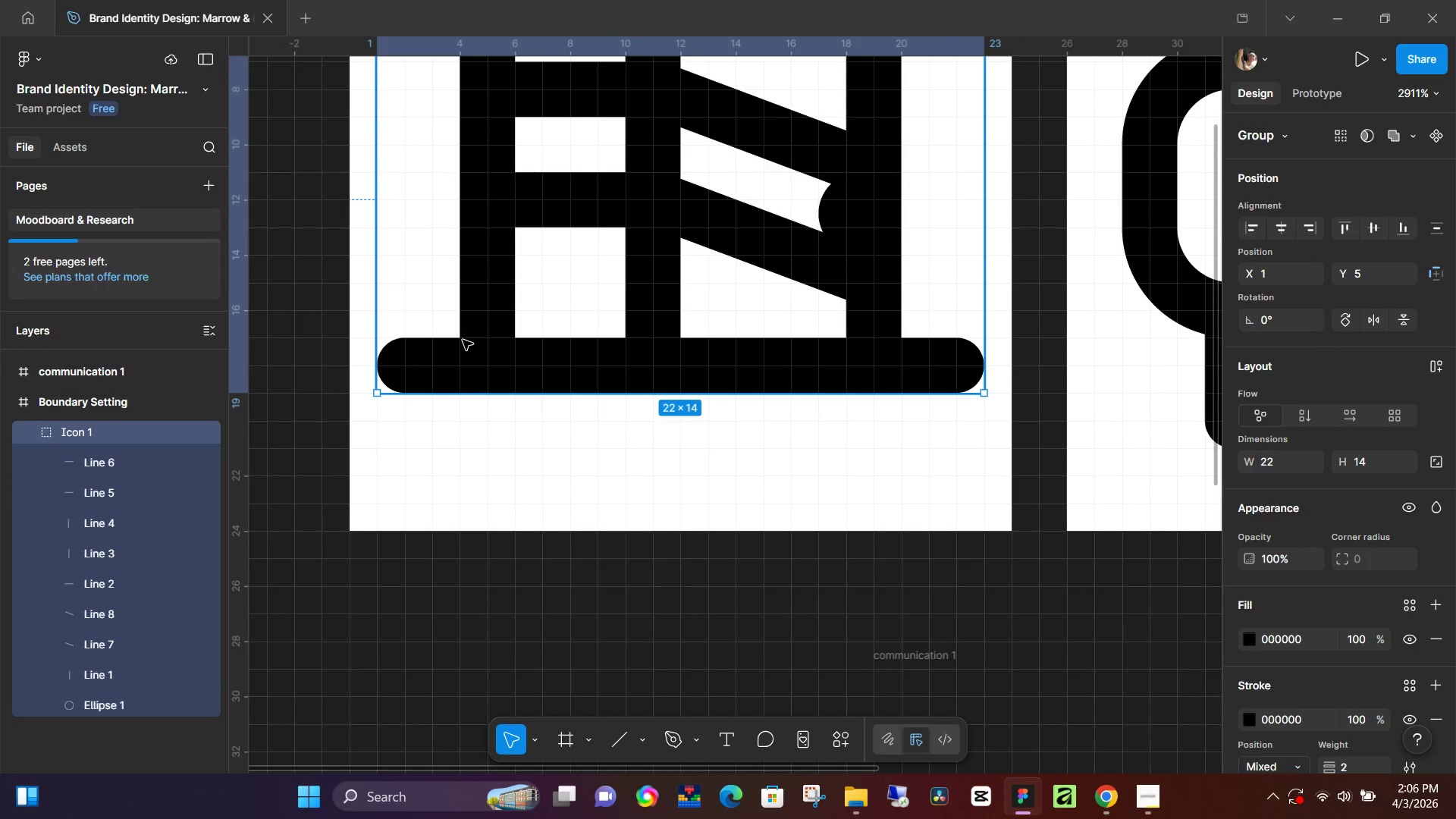 
double_click([460, 340])
 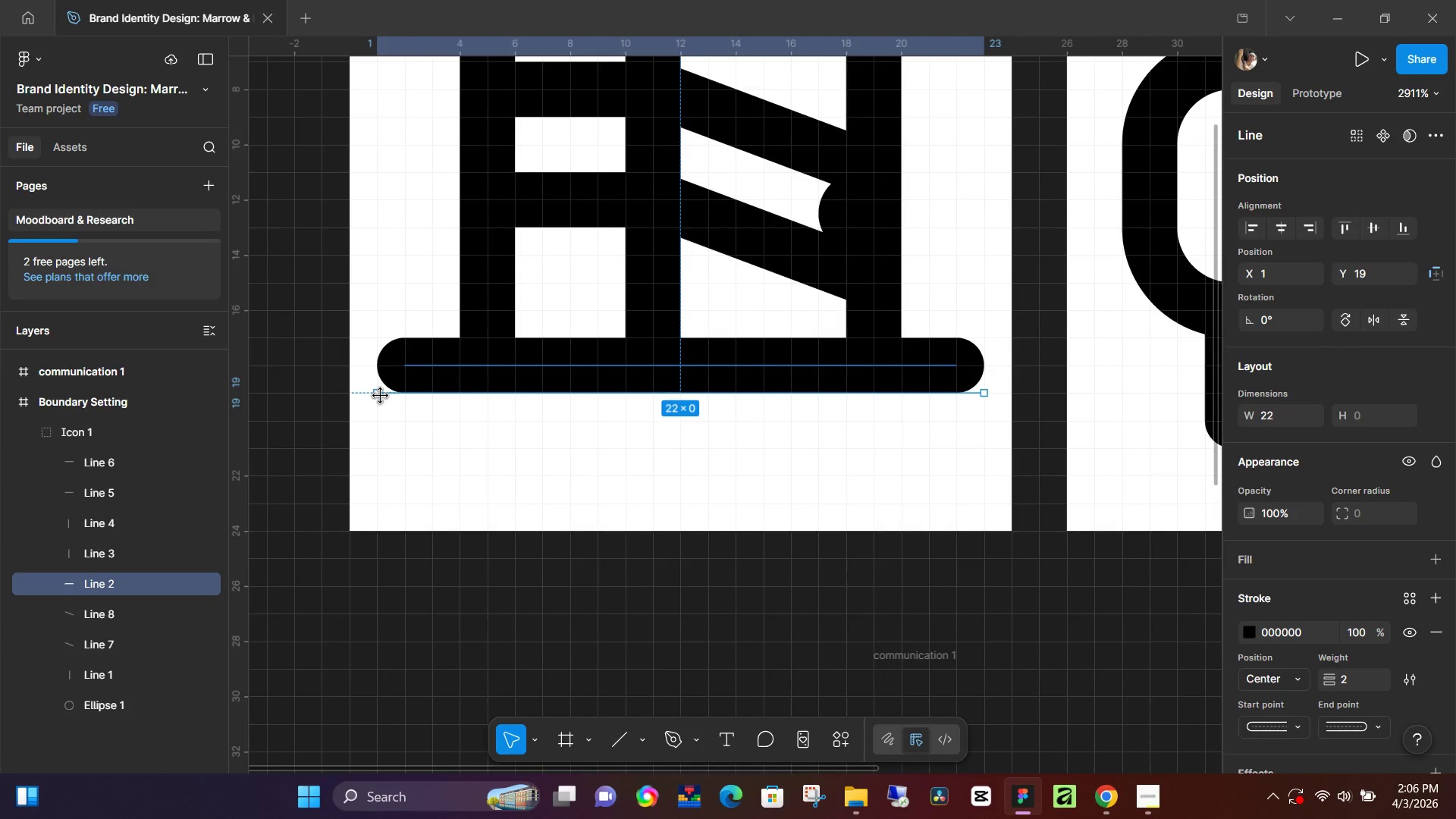 
left_click_drag(start_coordinate=[381, 396], to_coordinate=[401, 396])
 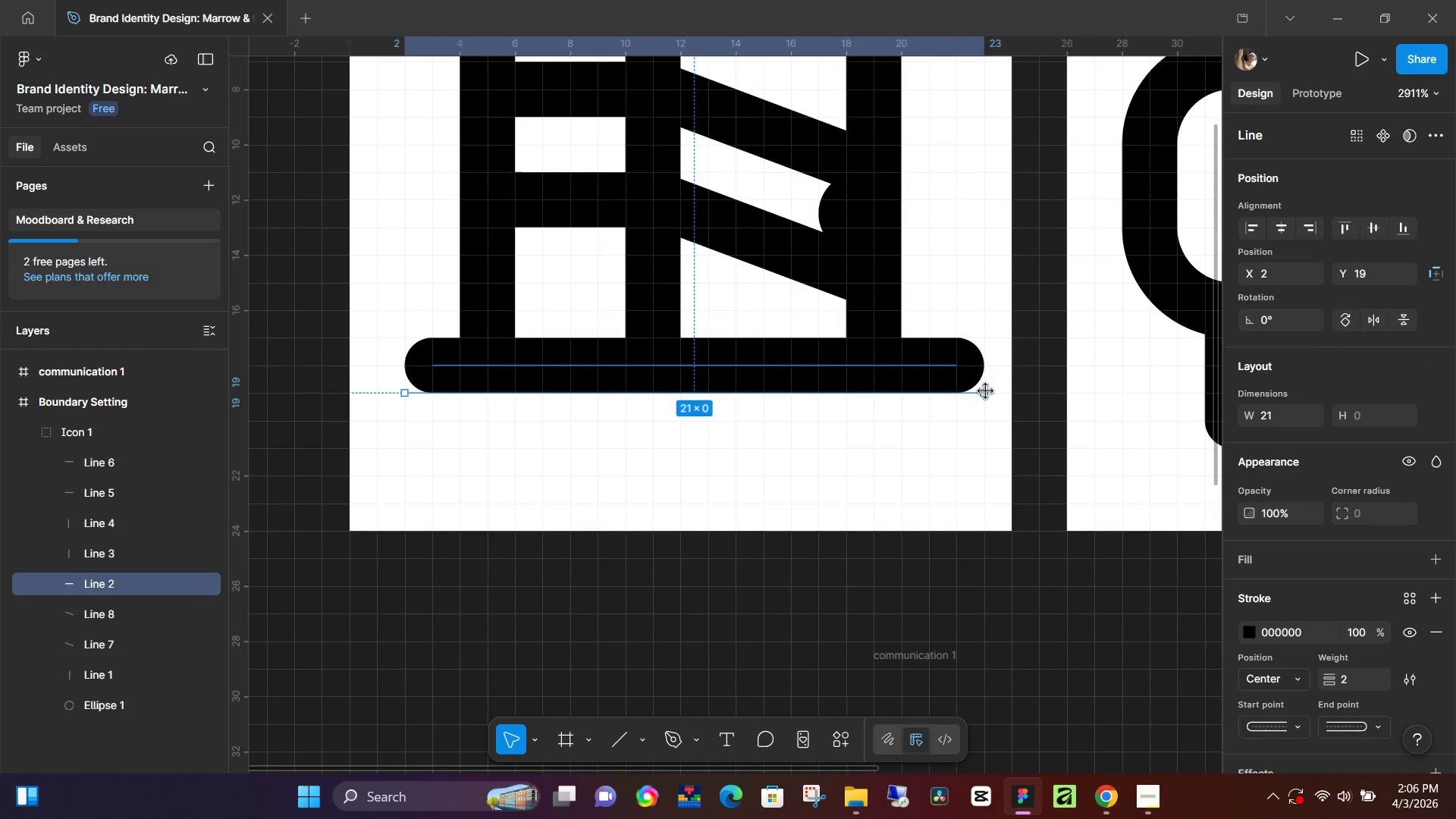 
left_click_drag(start_coordinate=[987, 392], to_coordinate=[968, 390])
 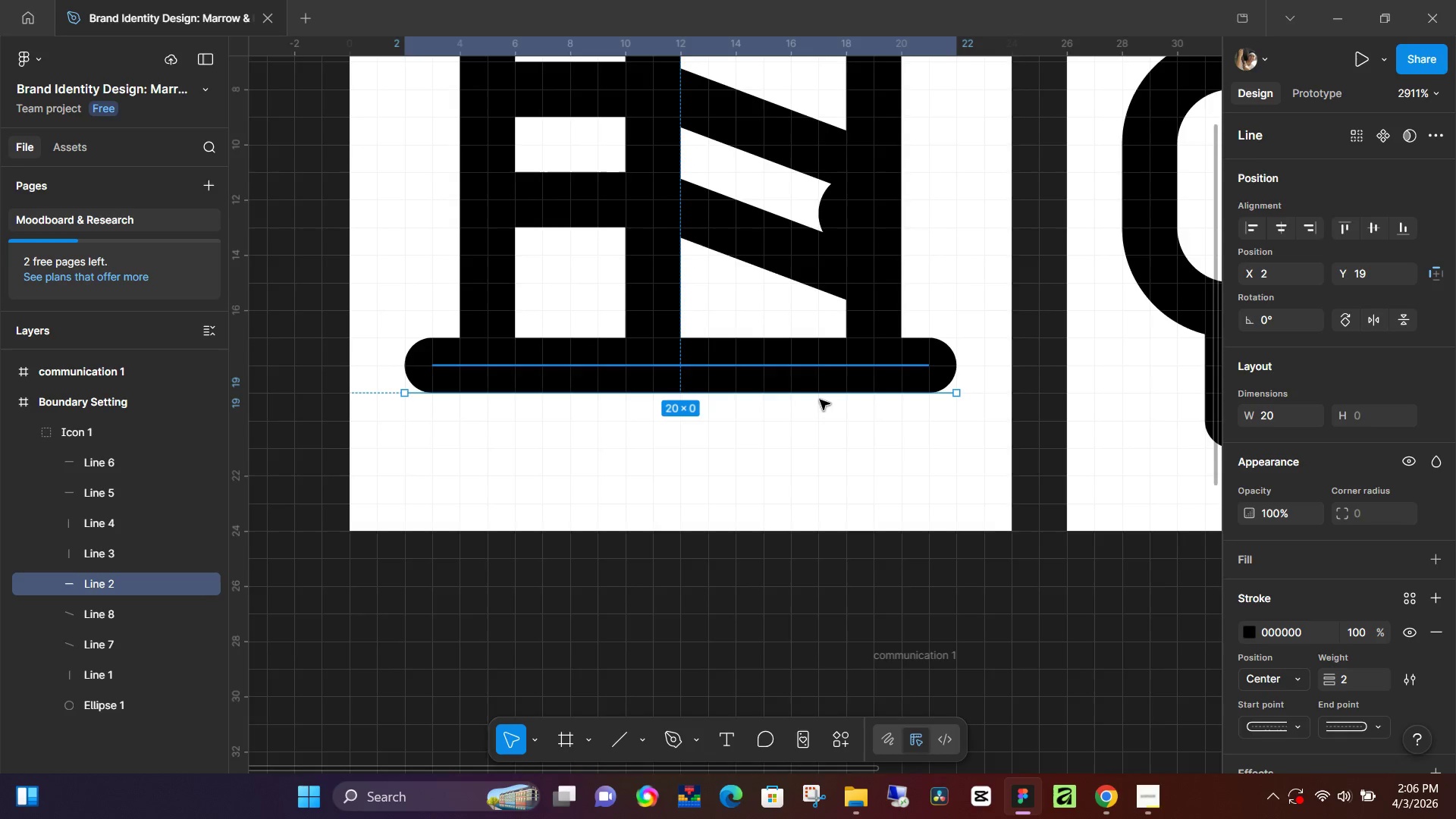 
hold_key(key=ControlLeft, duration=1.52)
 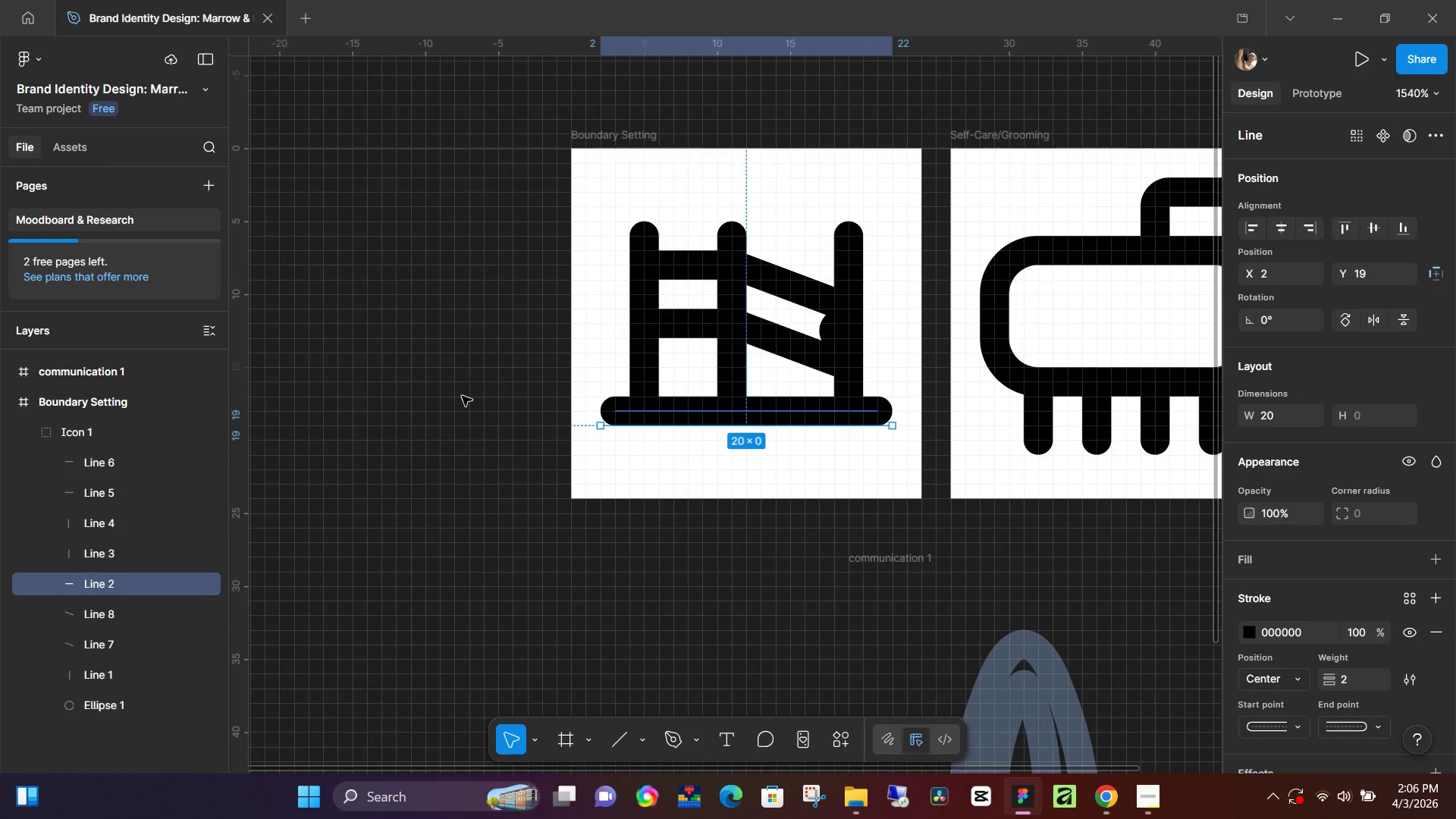 
key(Control+ControlLeft)
 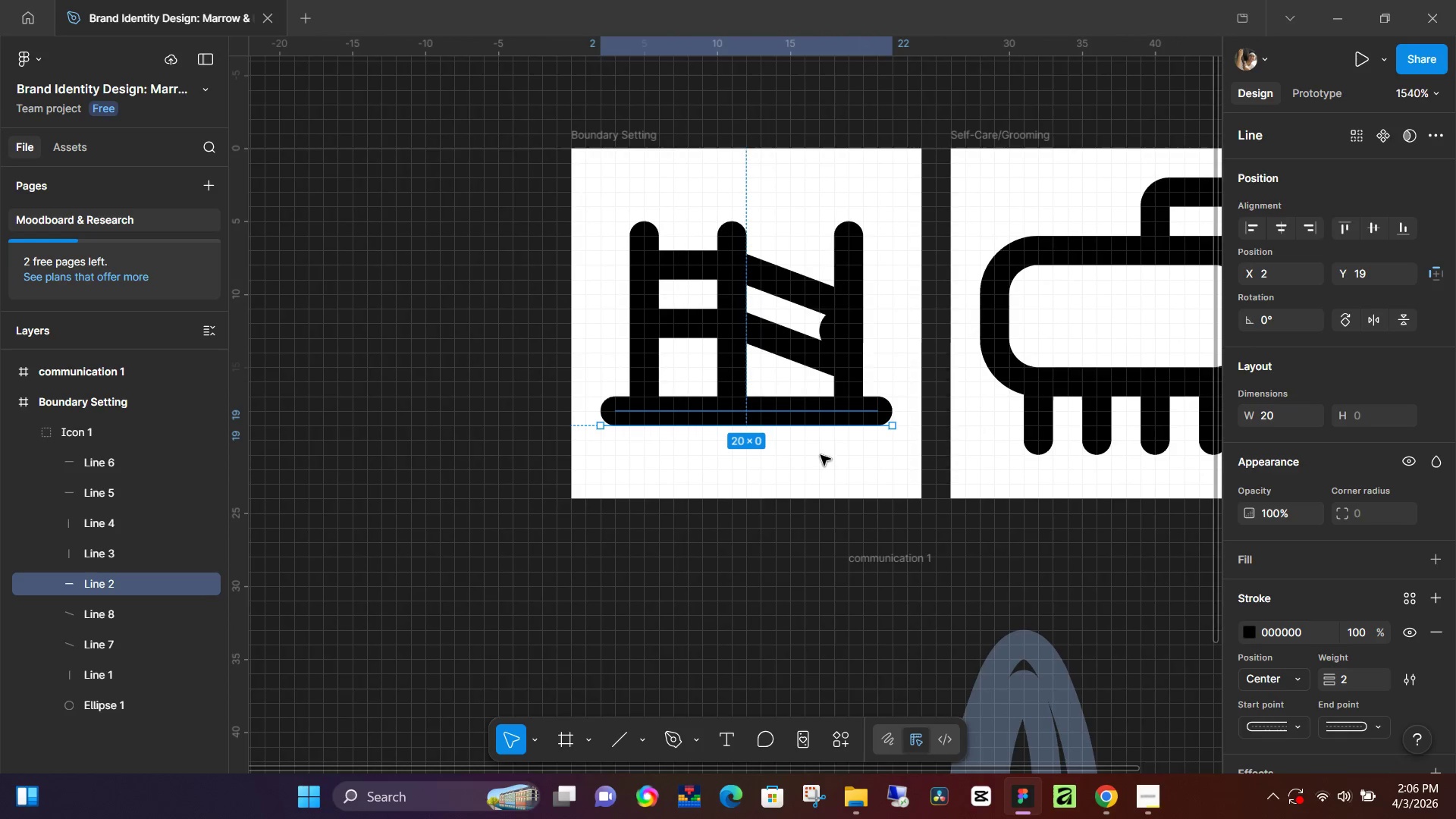 
key(Control+ControlLeft)
 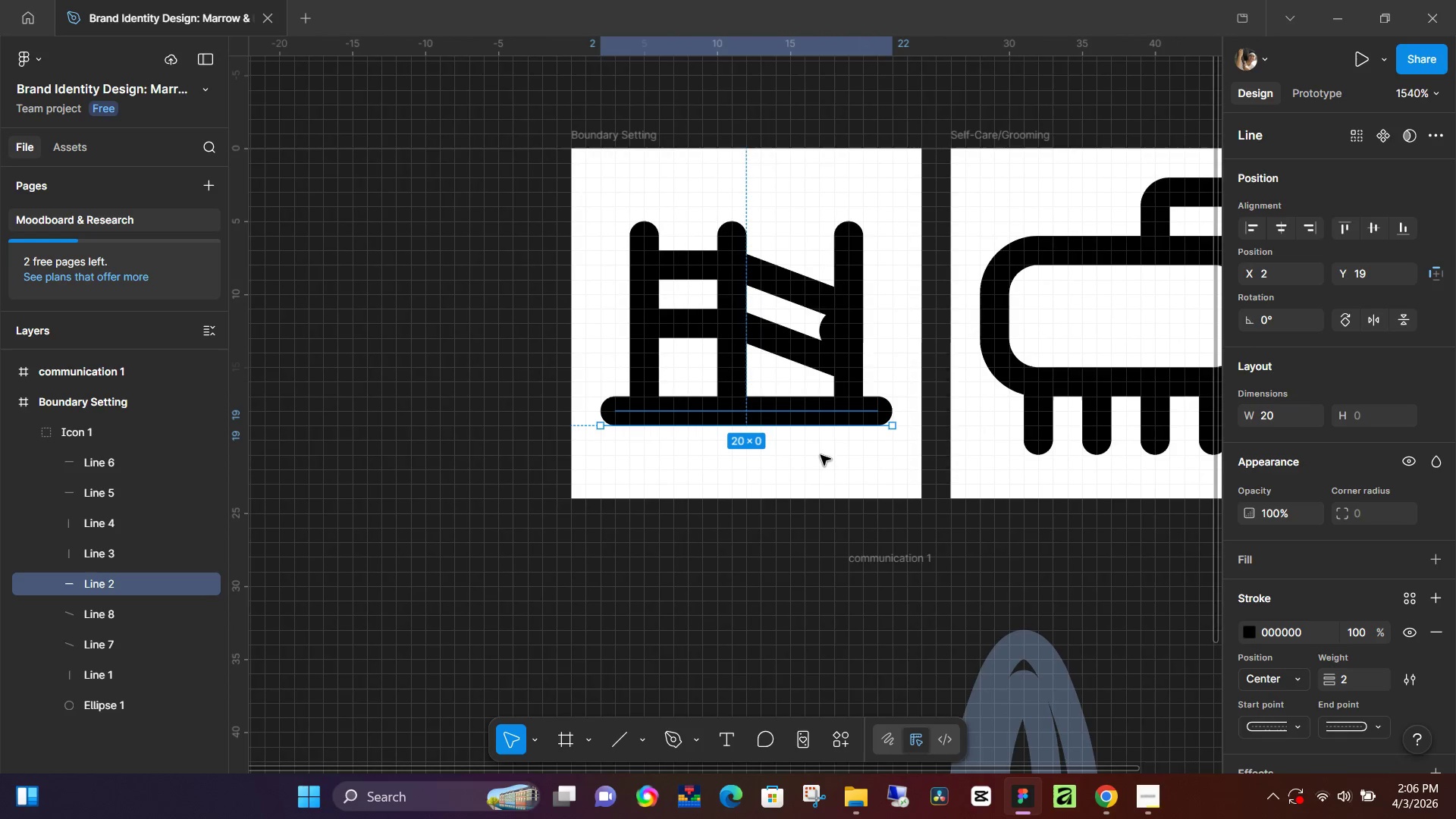 
key(Control+ControlLeft)
 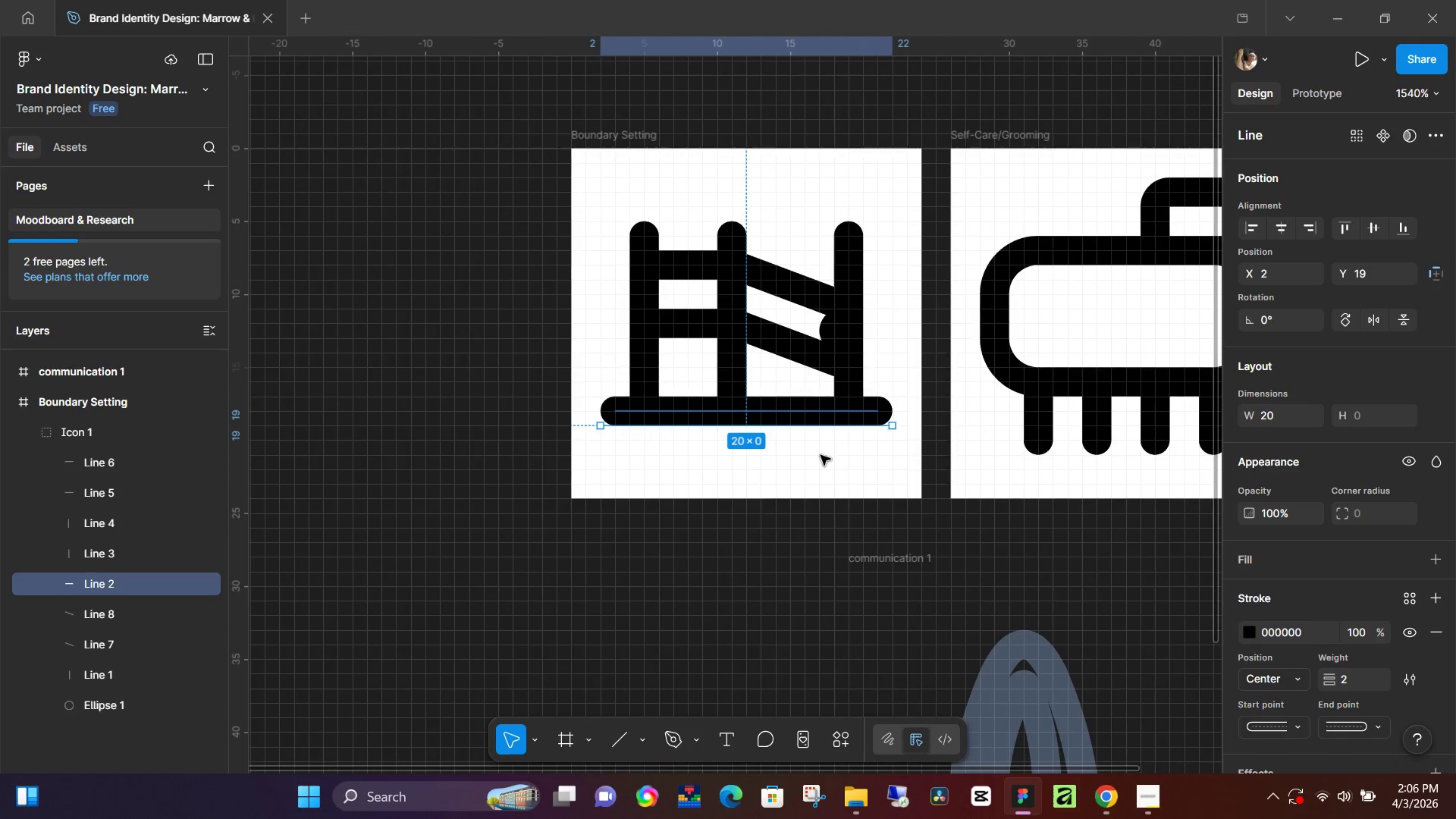 
key(Control+ControlLeft)
 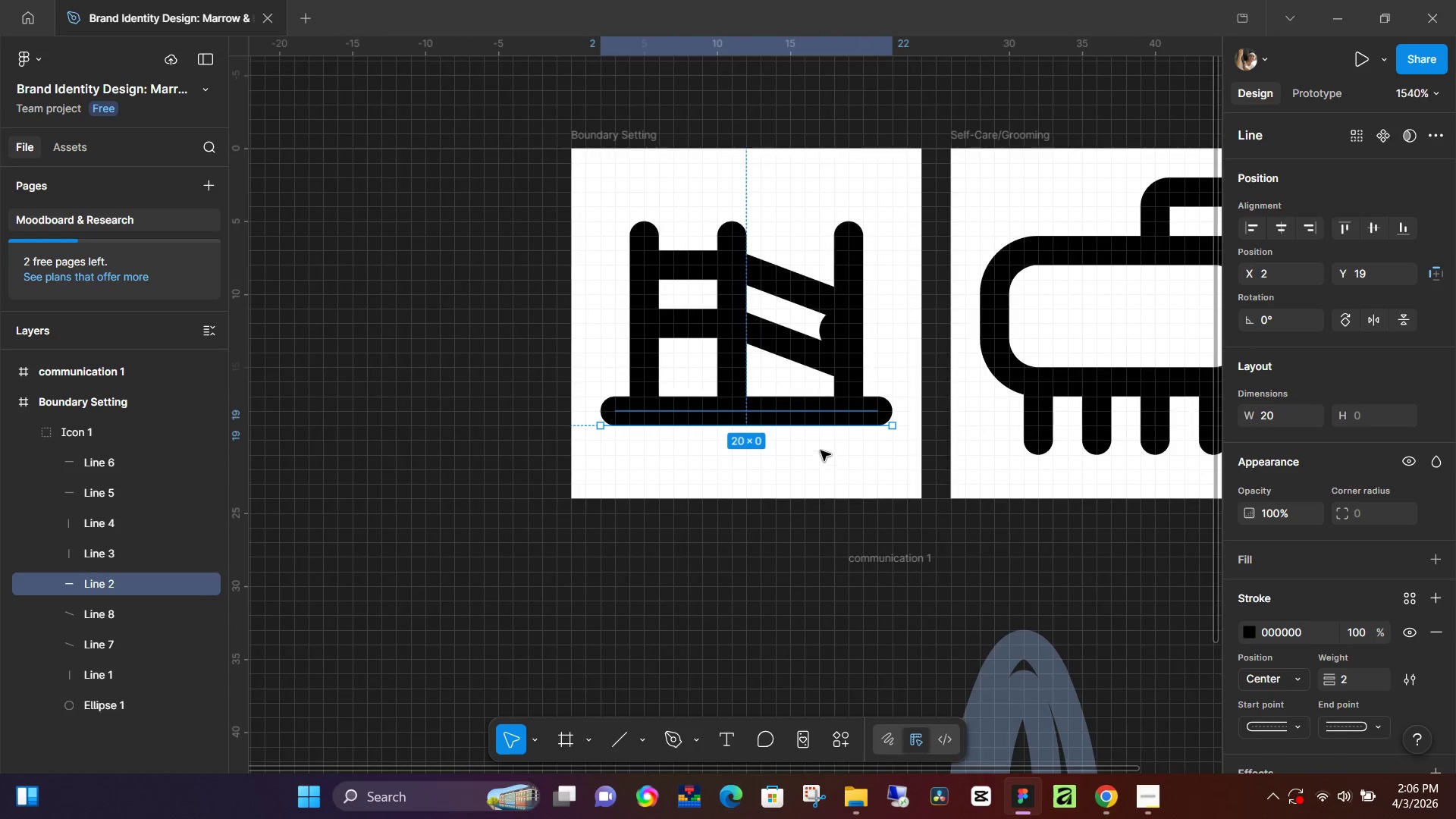 
key(Control+ControlLeft)
 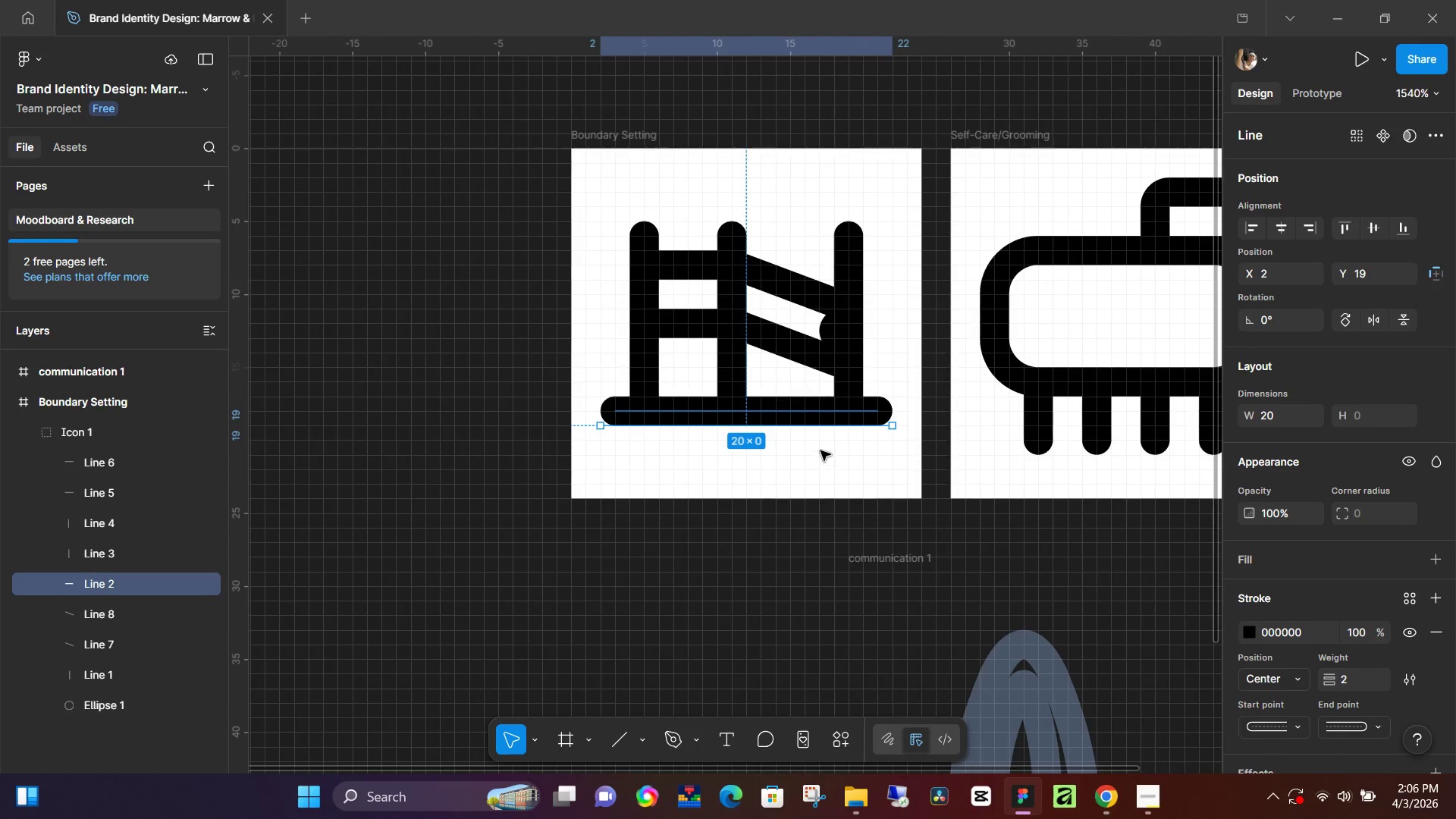 
key(Control+ControlLeft)
 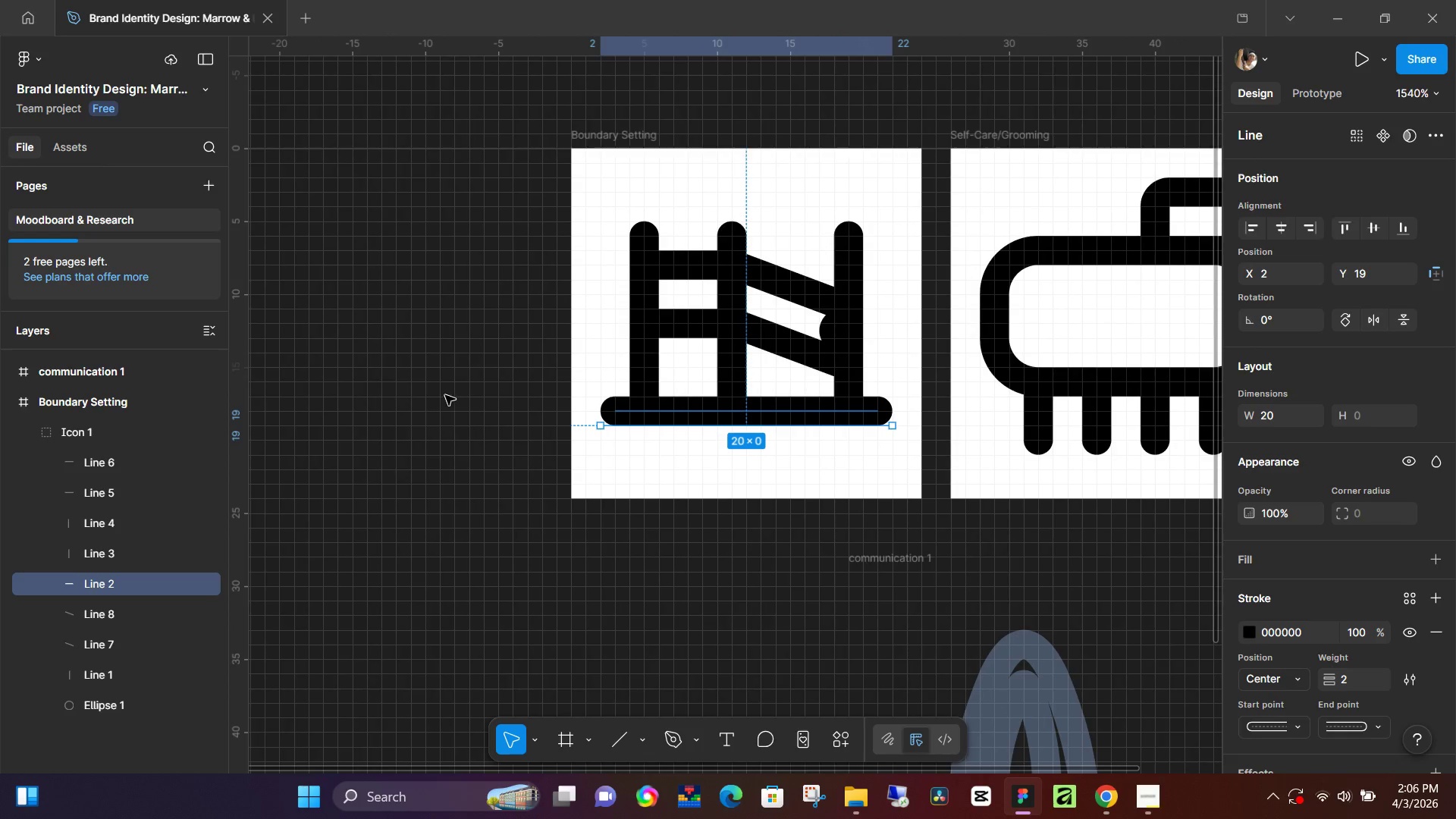 
scroll: coordinate [821, 455], scroll_direction: down, amount: 5.0
 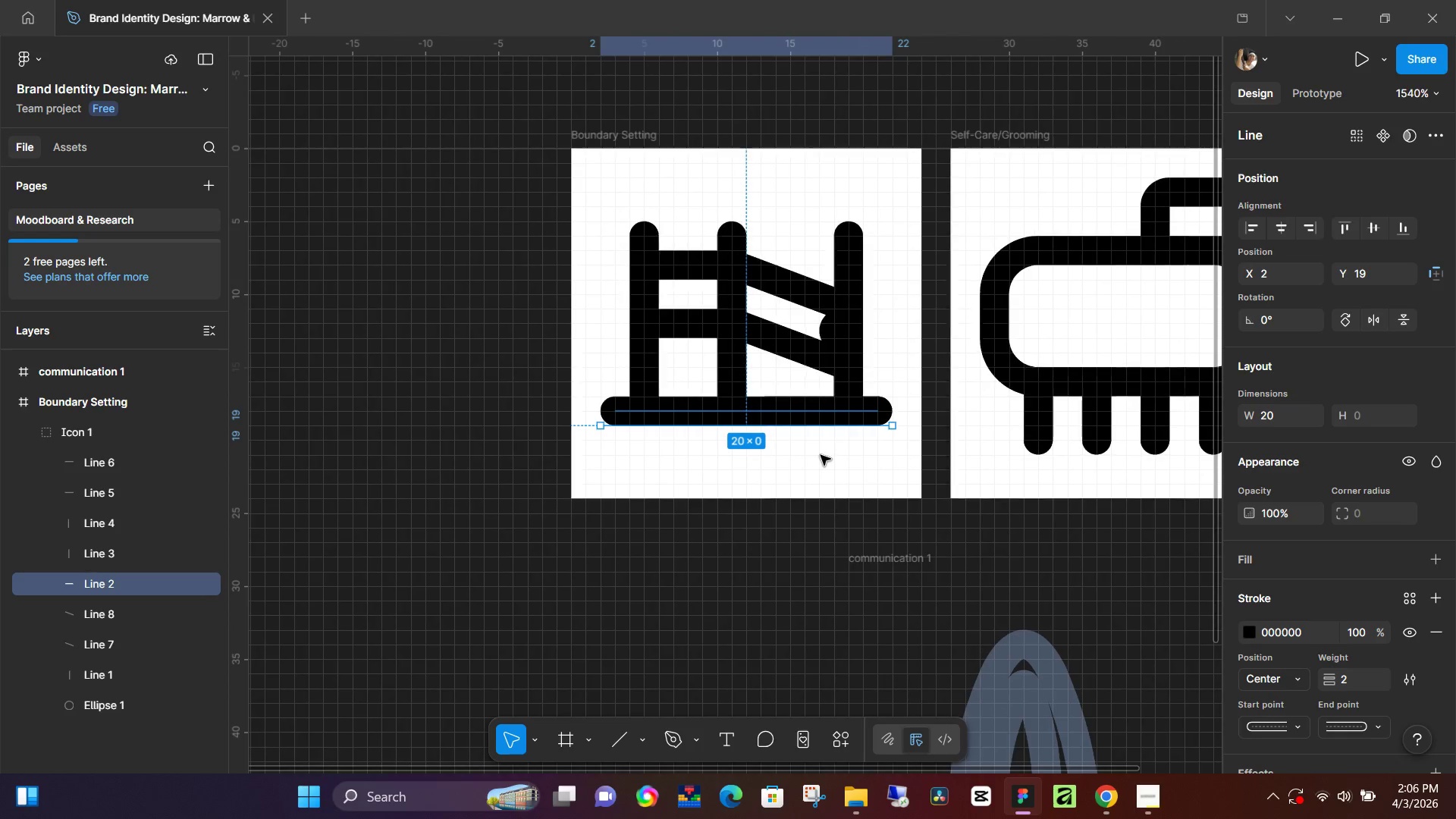 
left_click([428, 389])
 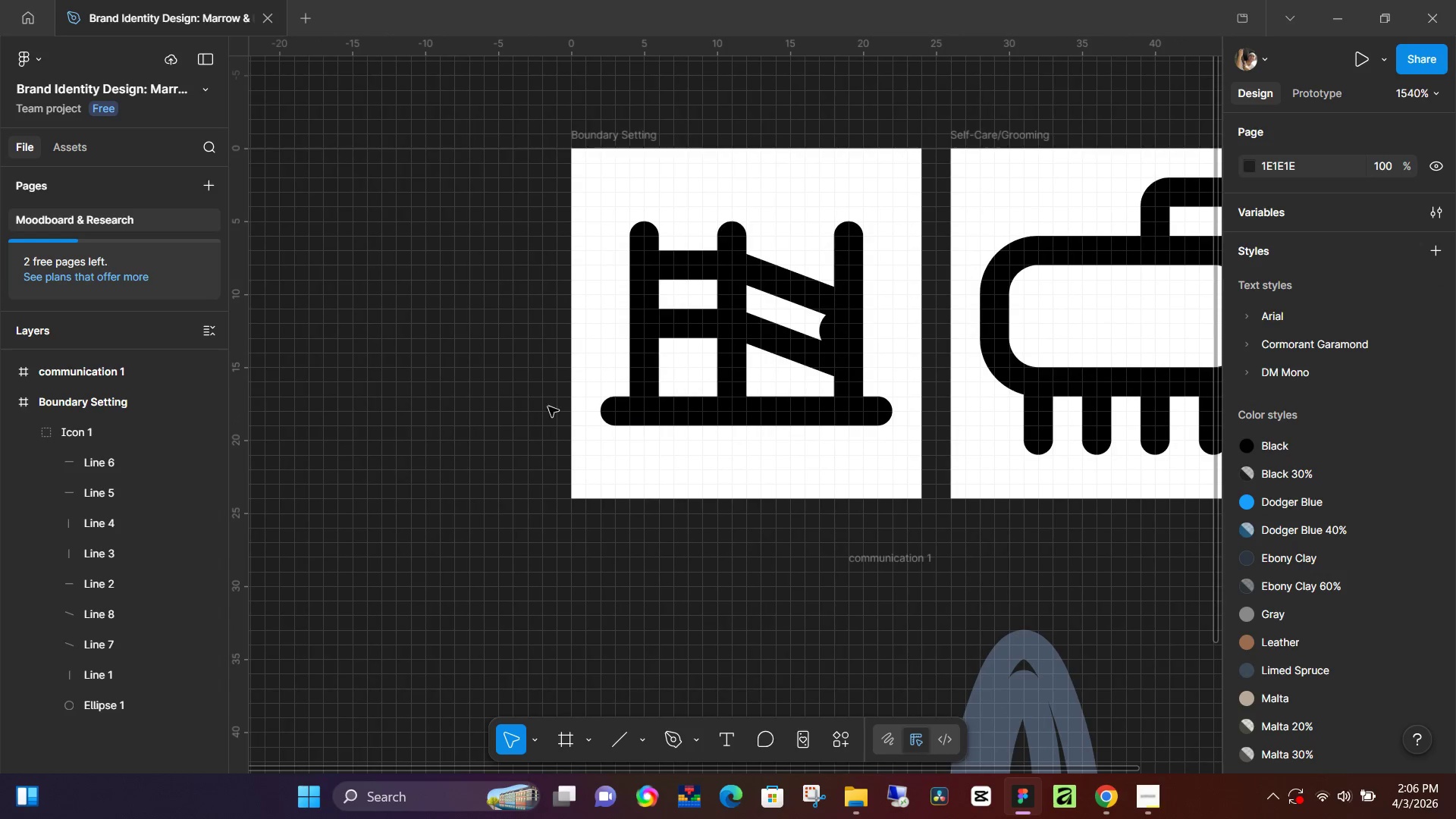 
hold_key(key=ControlLeft, duration=0.78)
scroll: coordinate [934, 515], scroll_direction: down, amount: 3.0
 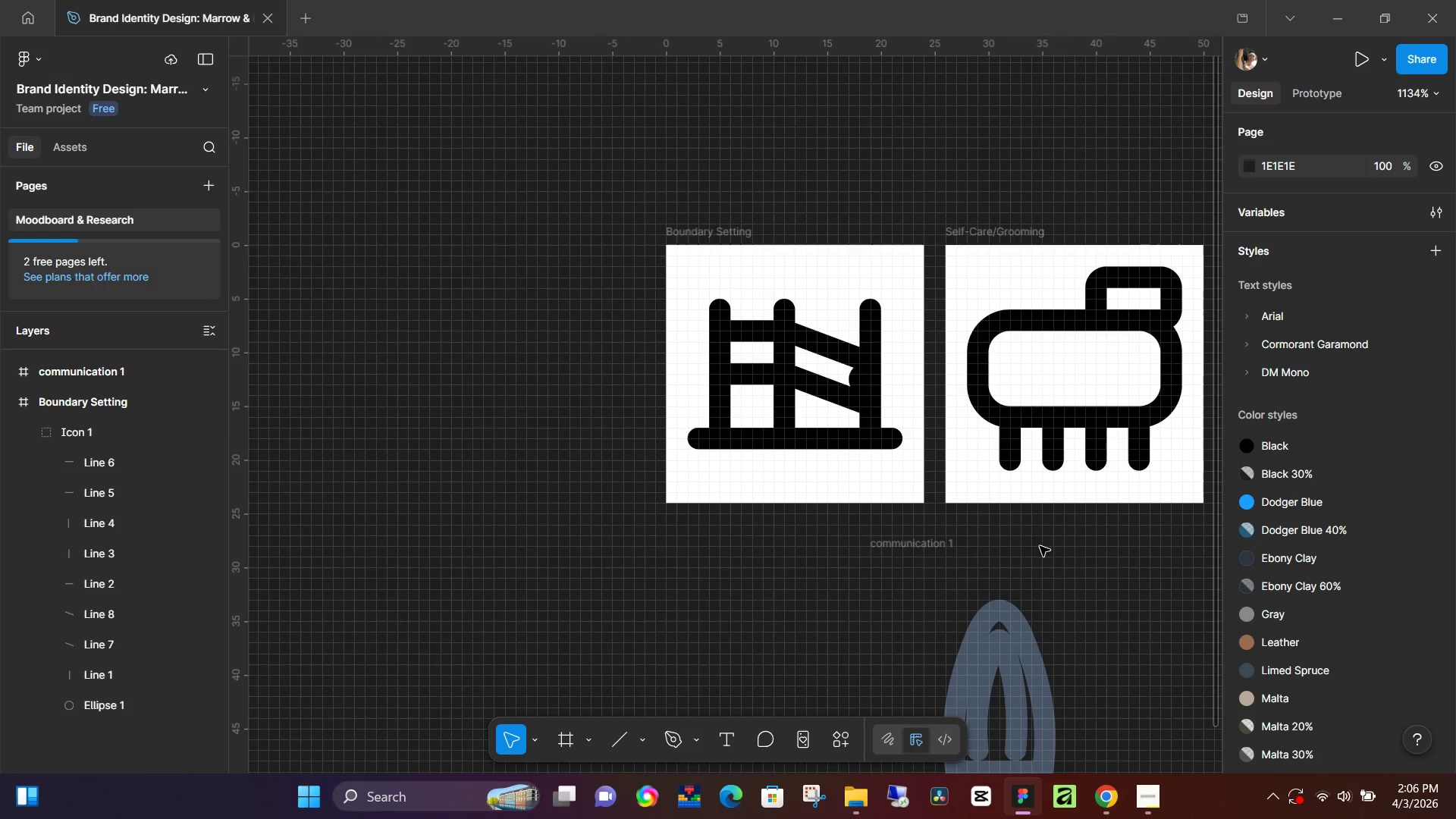 
hold_key(key=Space, duration=0.83)
 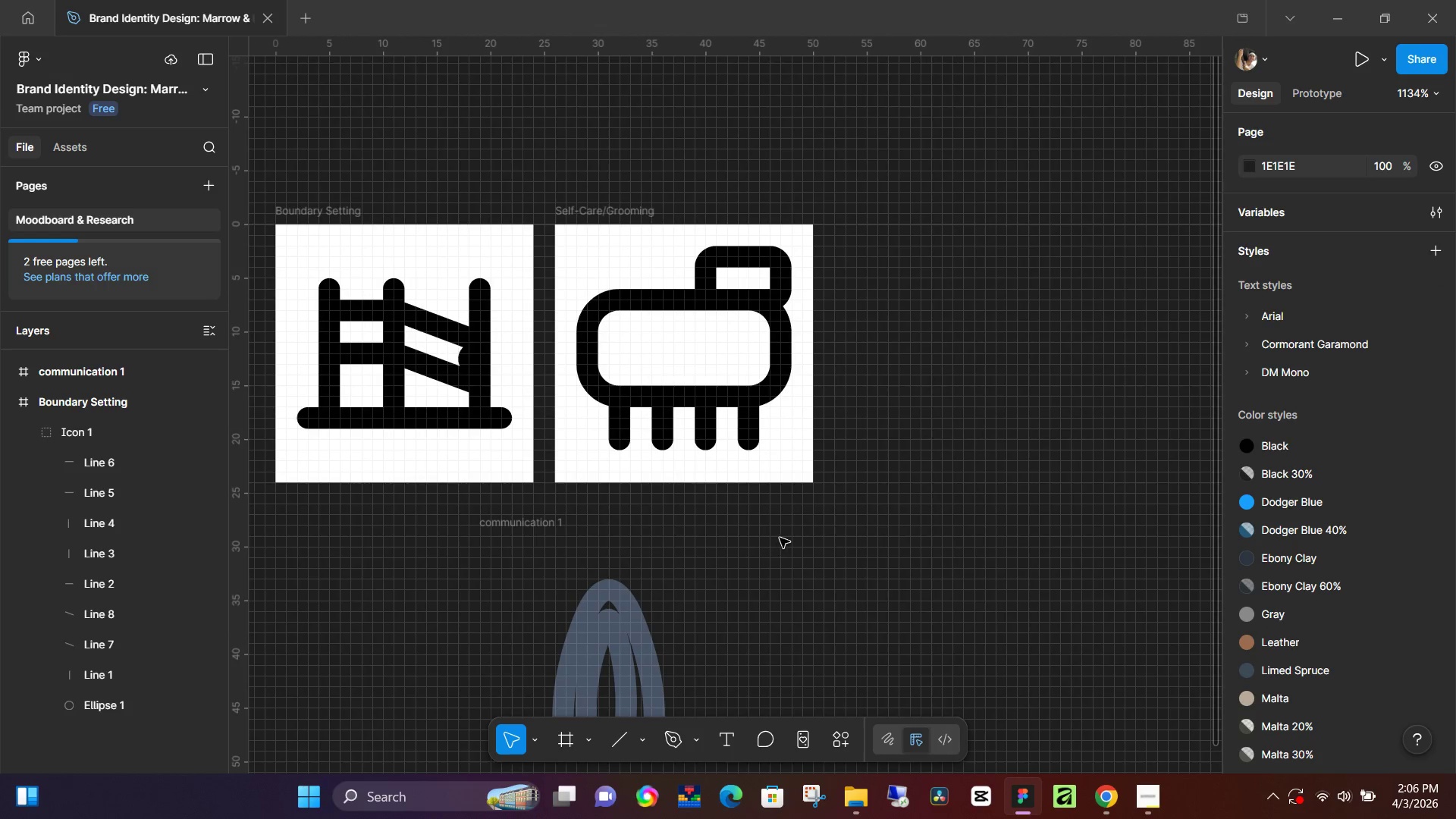 
left_click_drag(start_coordinate=[1089, 551], to_coordinate=[698, 530])
 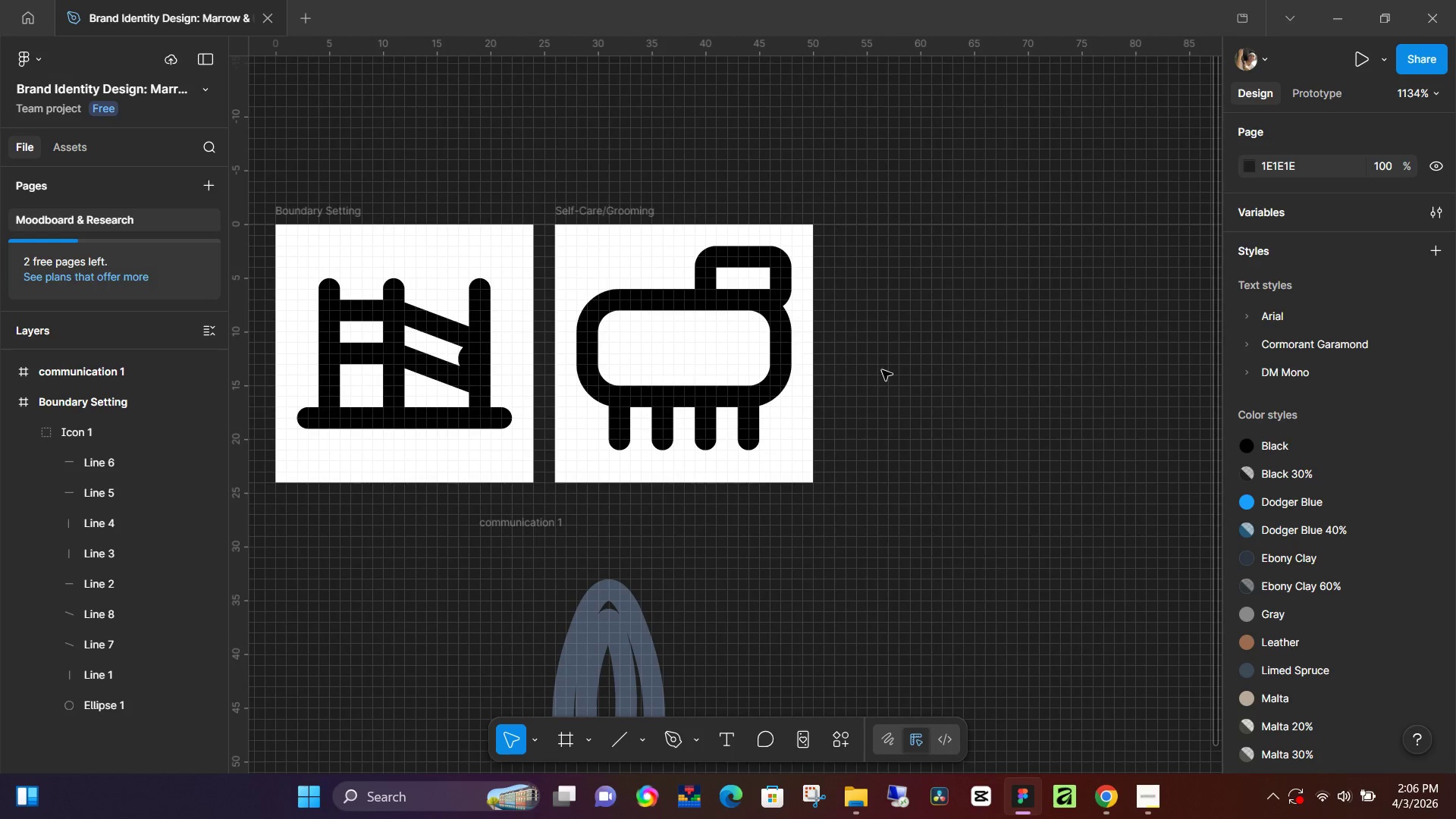 
key(F)
 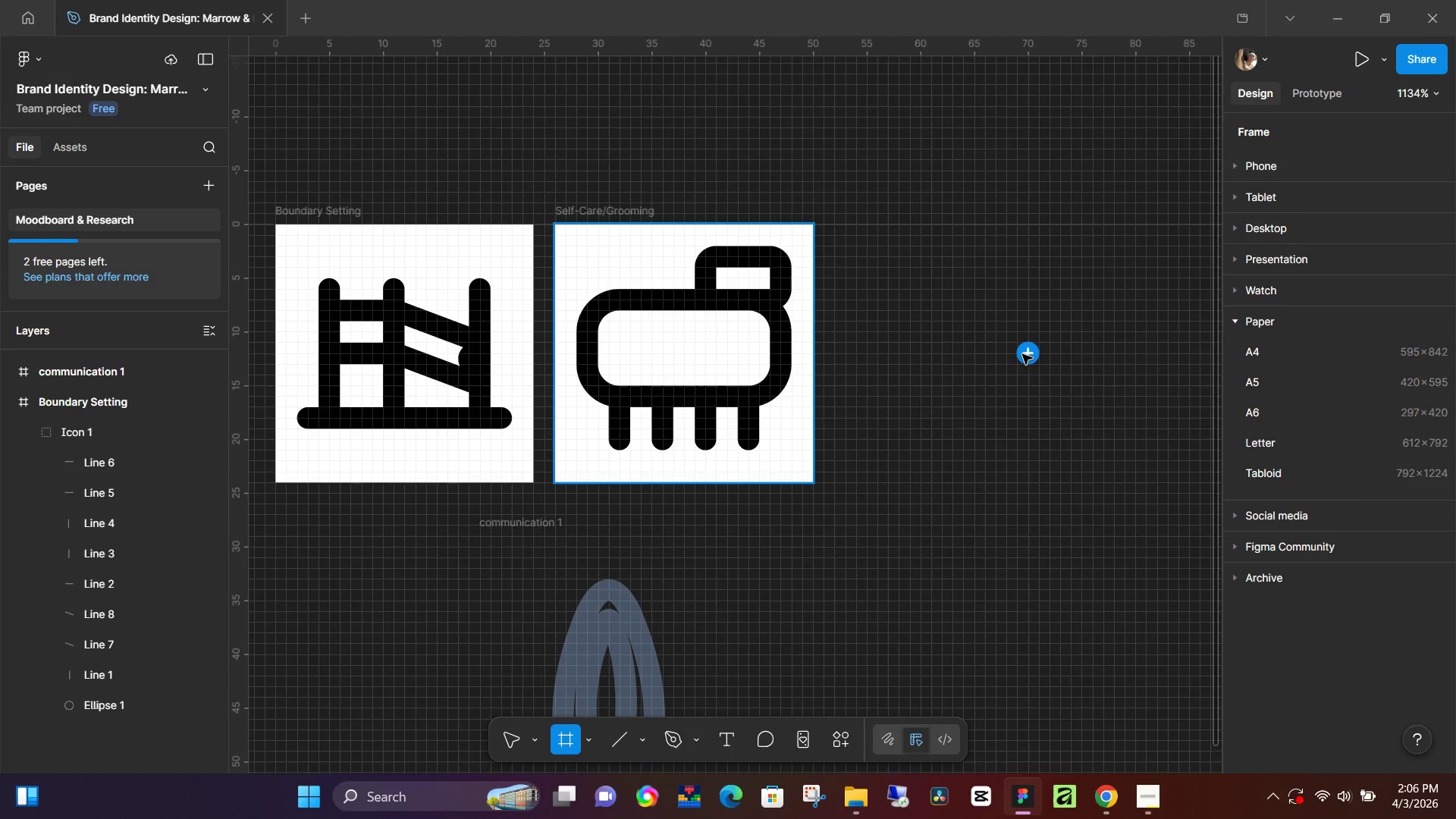 
left_click([1022, 354])
 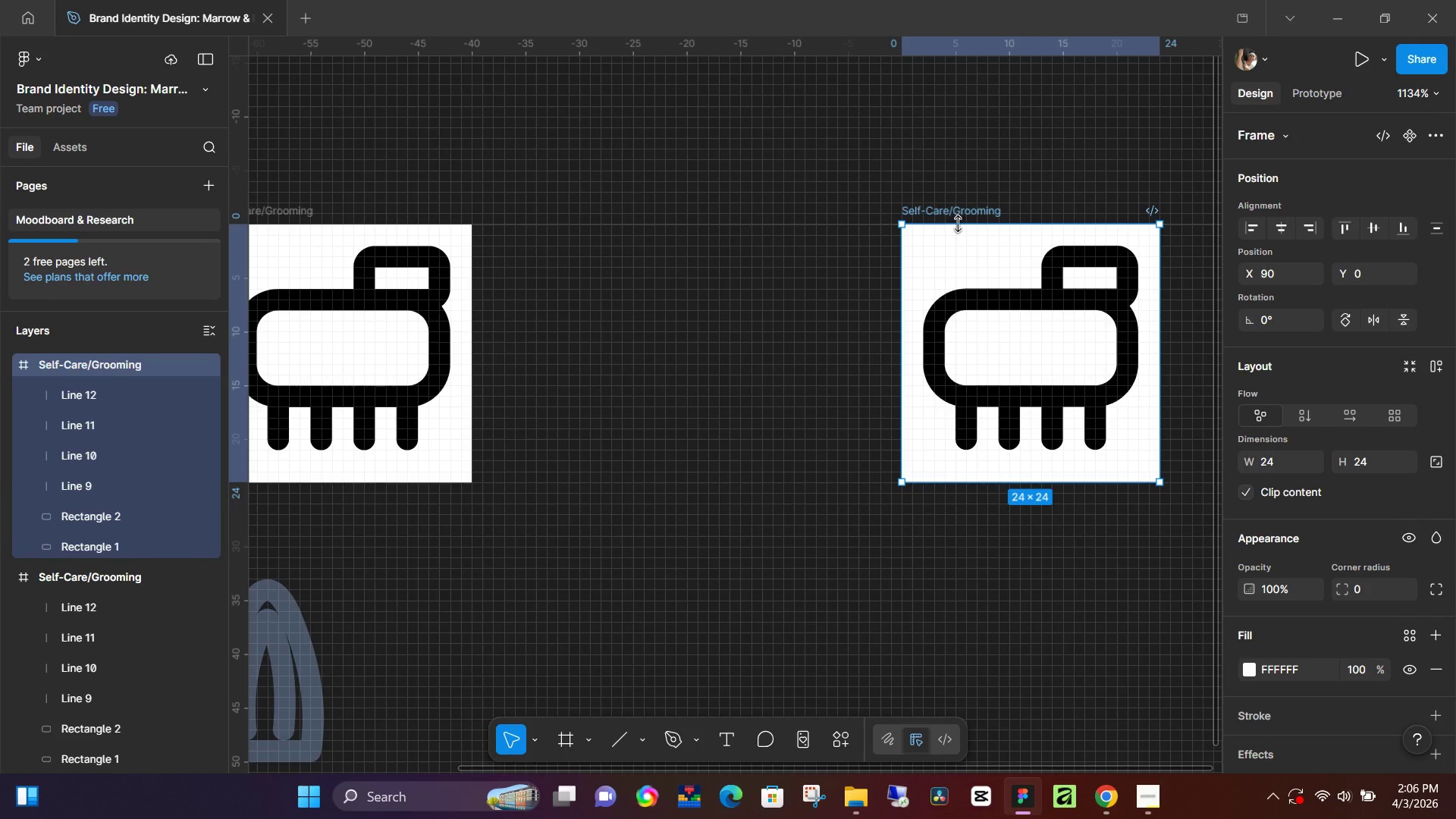 
left_click_drag(start_coordinate=[959, 212], to_coordinate=[554, 212])
 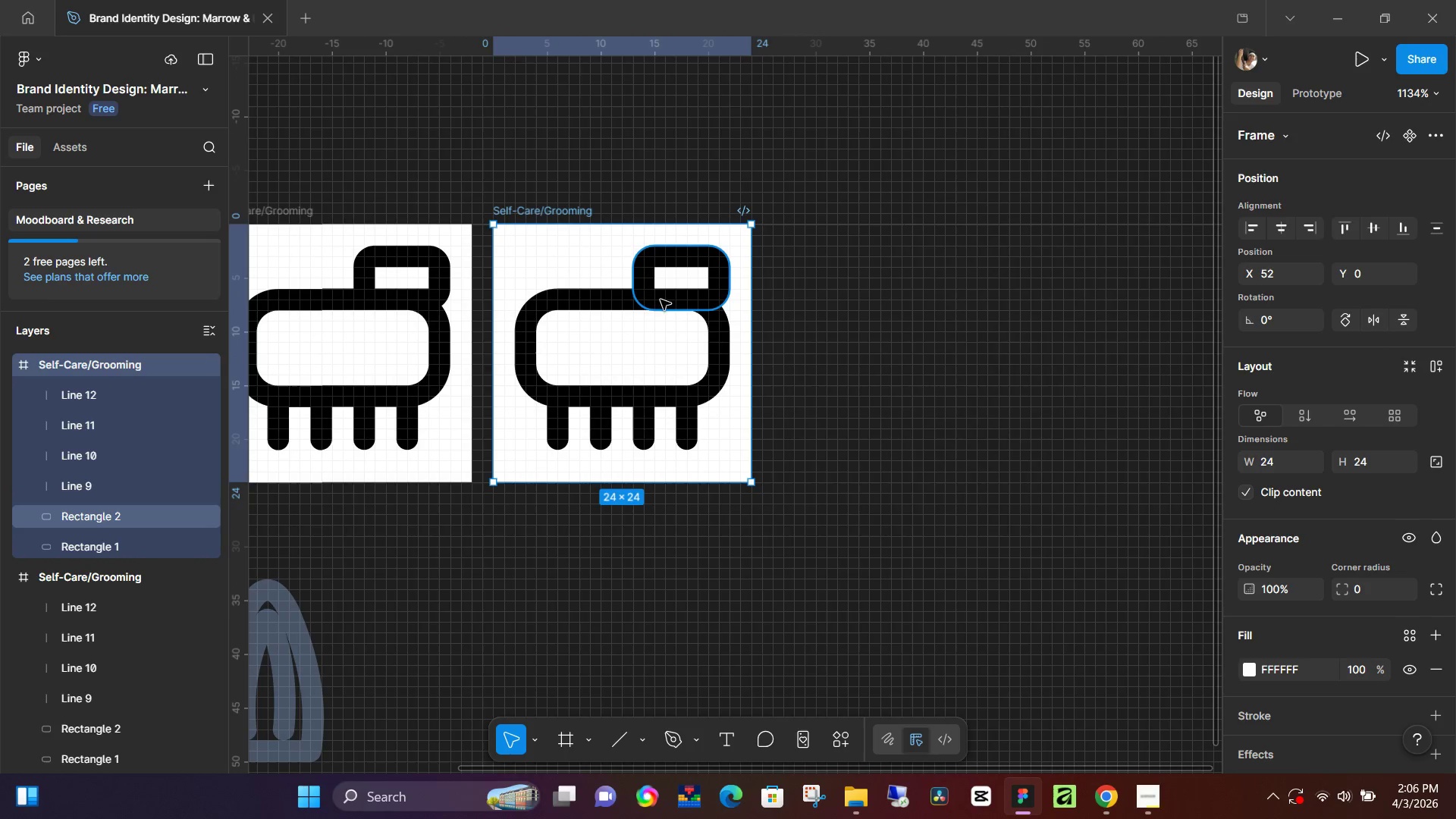 
left_click([661, 297])
 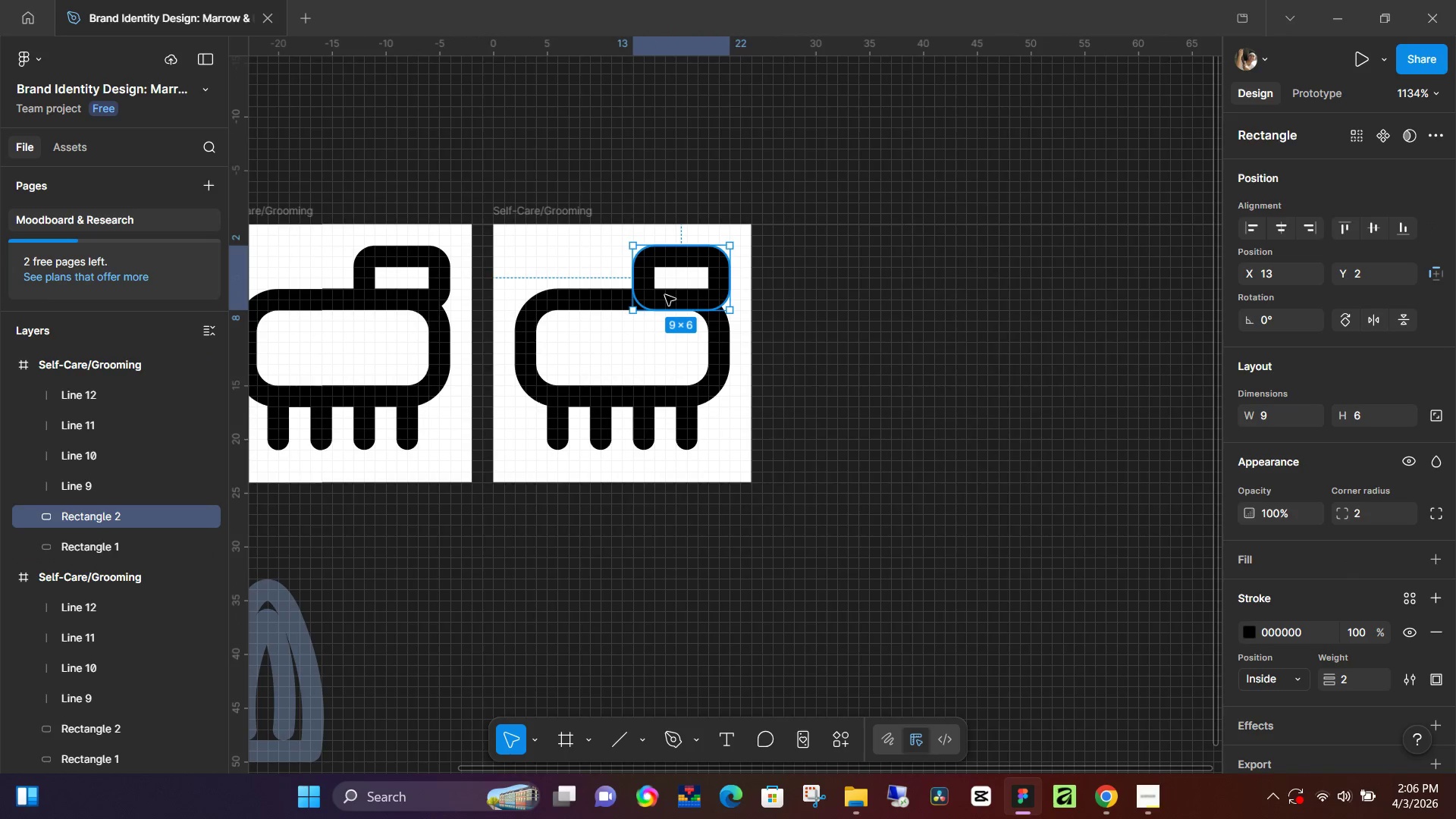 
key(Backspace)
 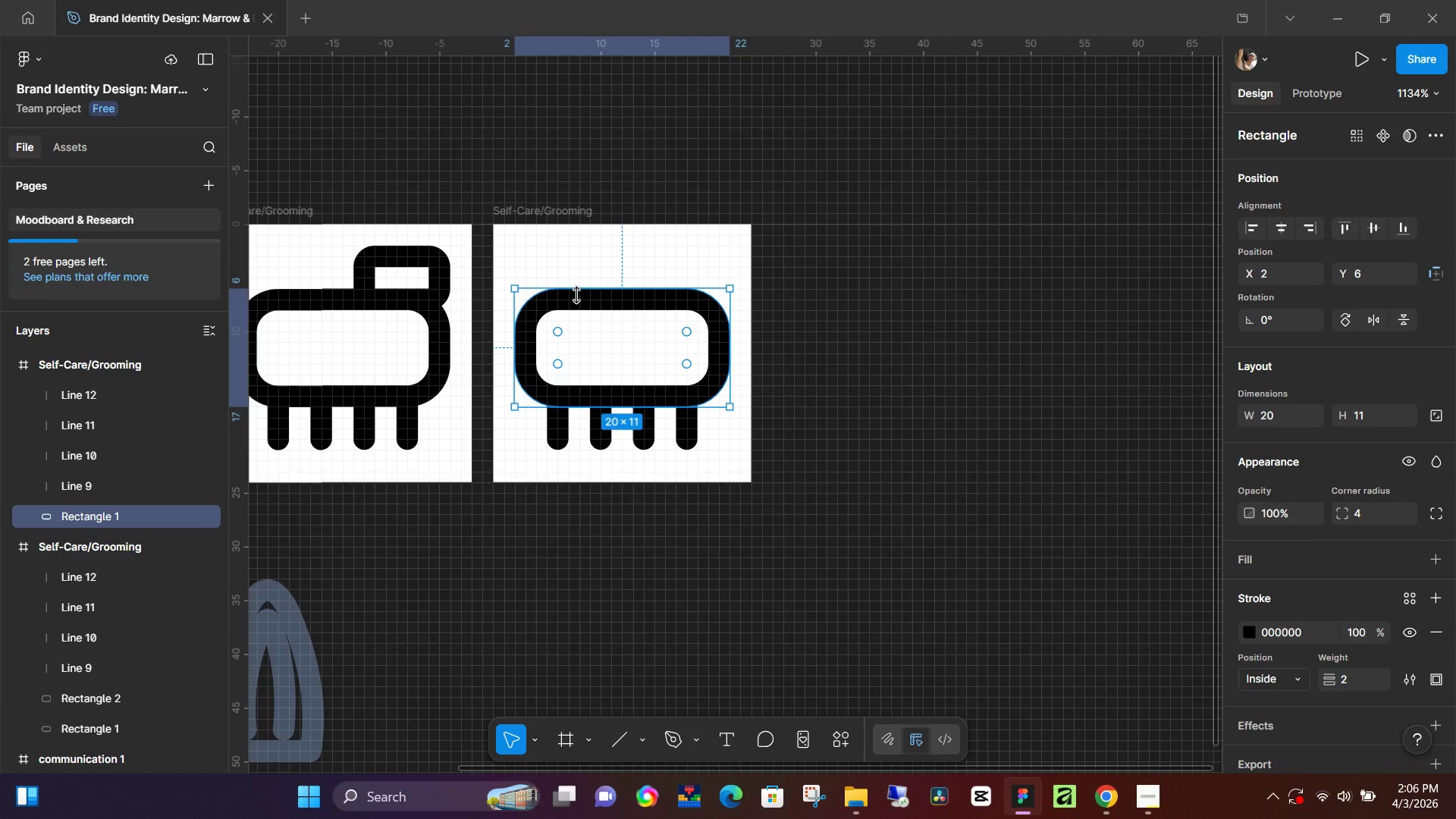 
key(Backspace)
 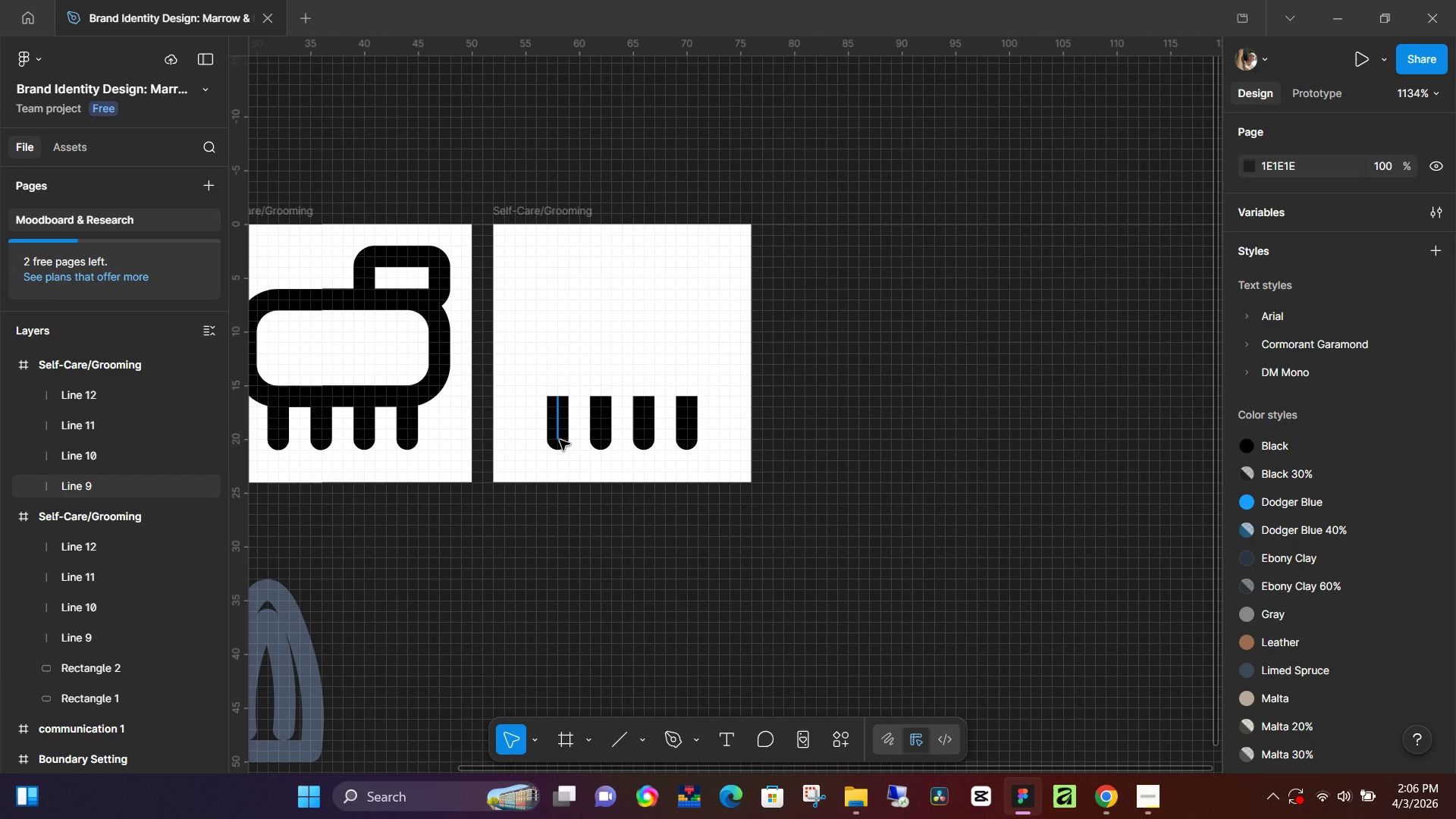 
left_click([560, 440])
 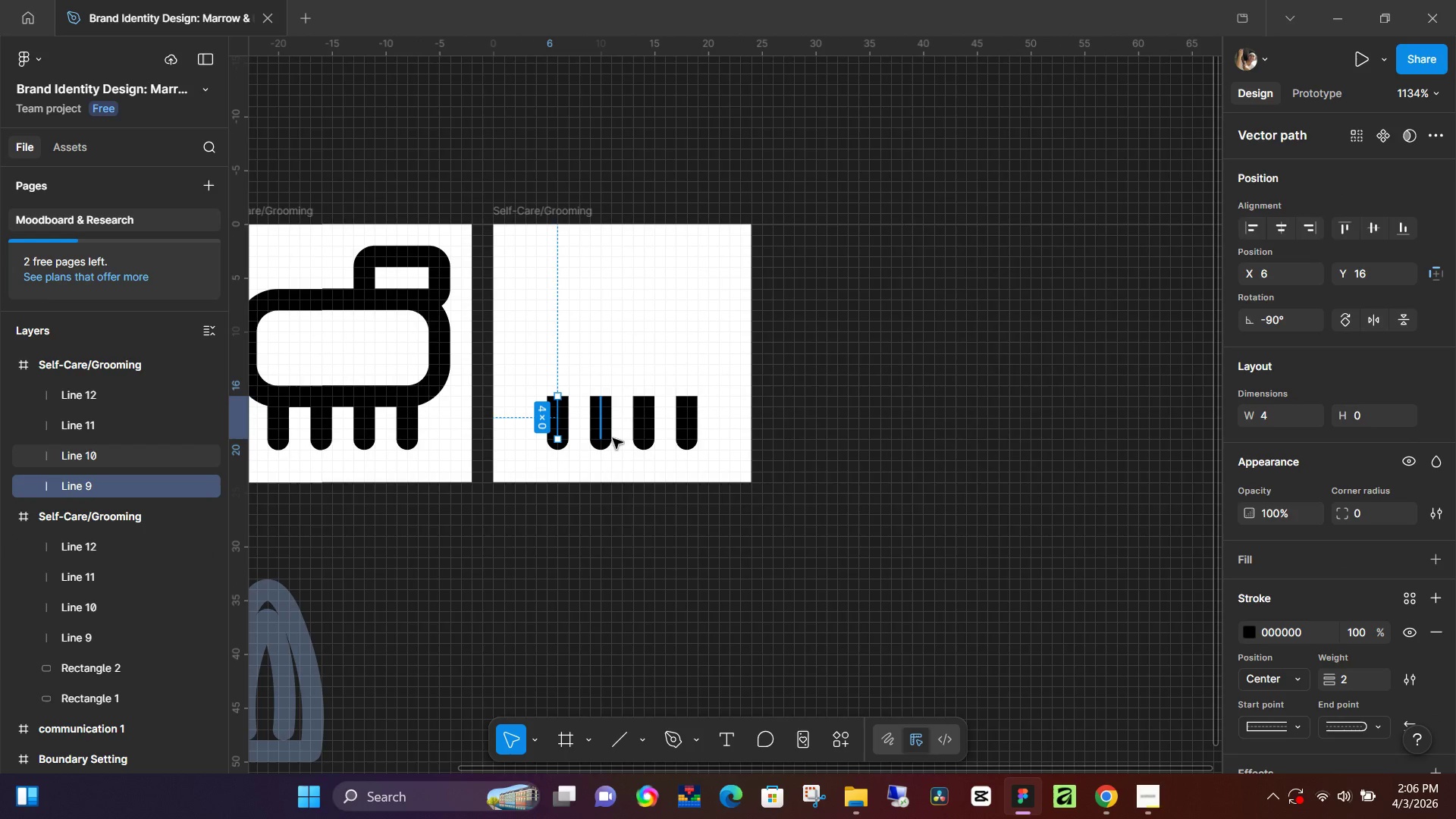 
key(Backspace)
 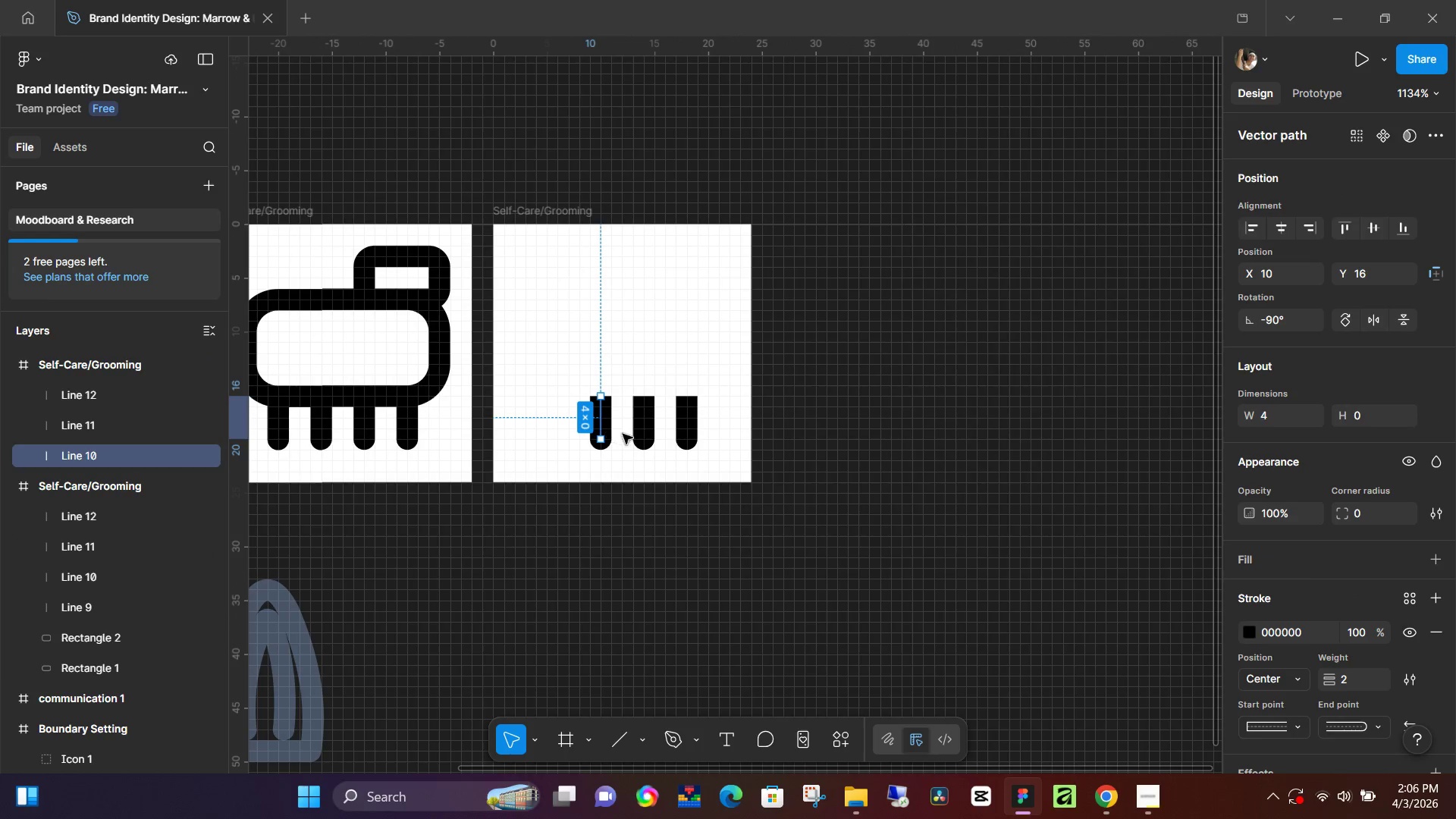 
key(Backspace)
 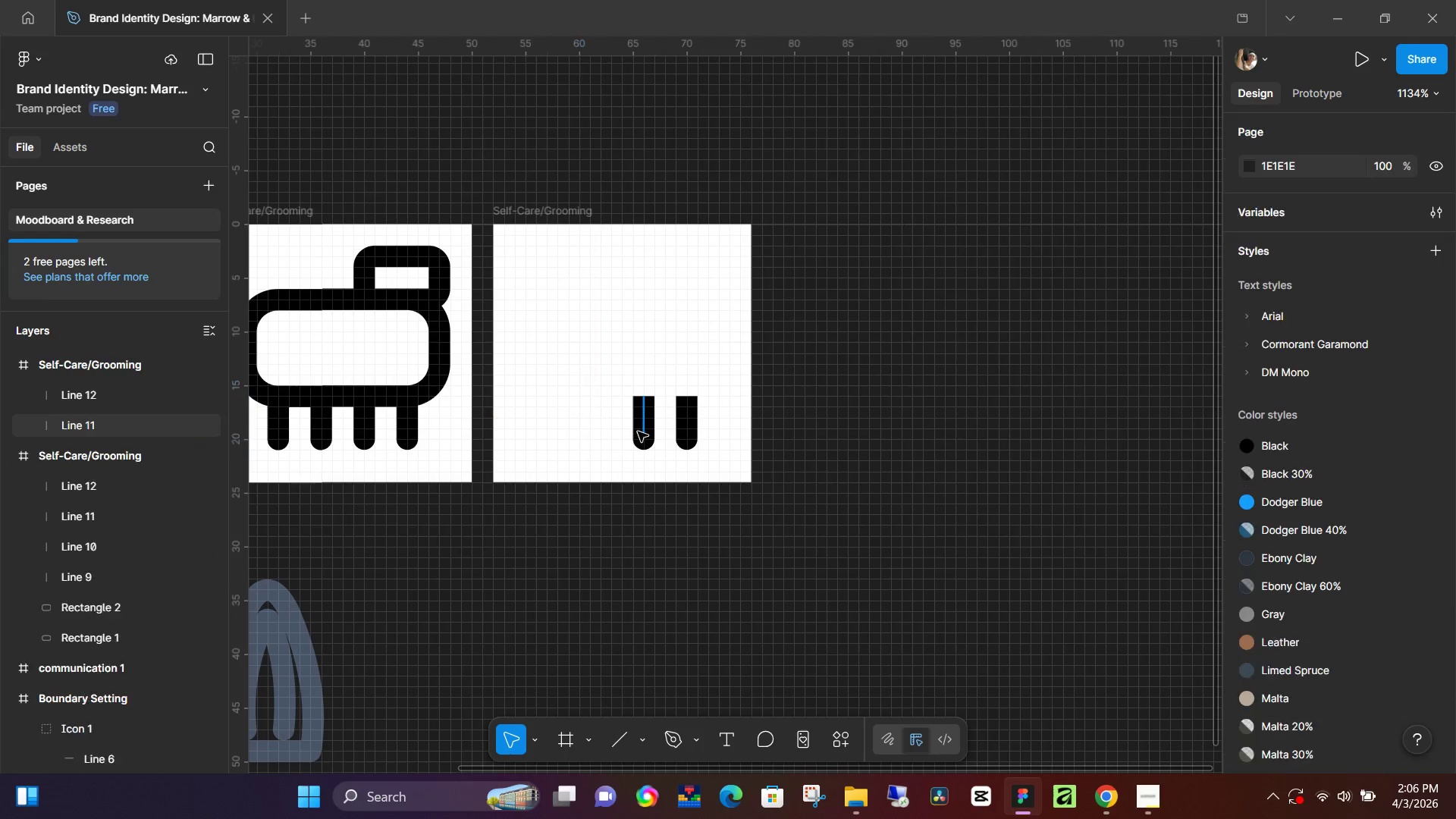 
left_click([639, 431])
 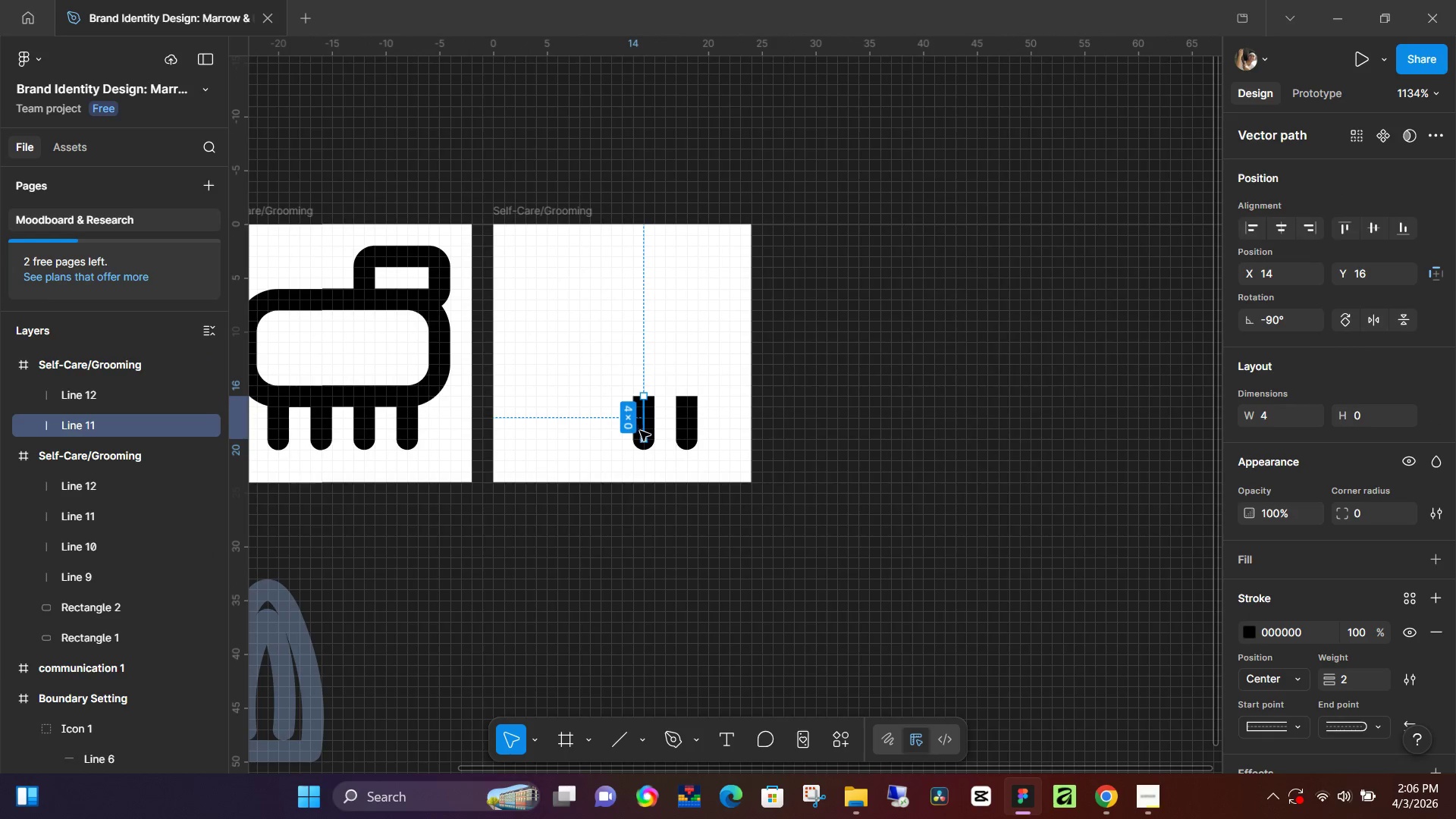 
key(Backspace)
 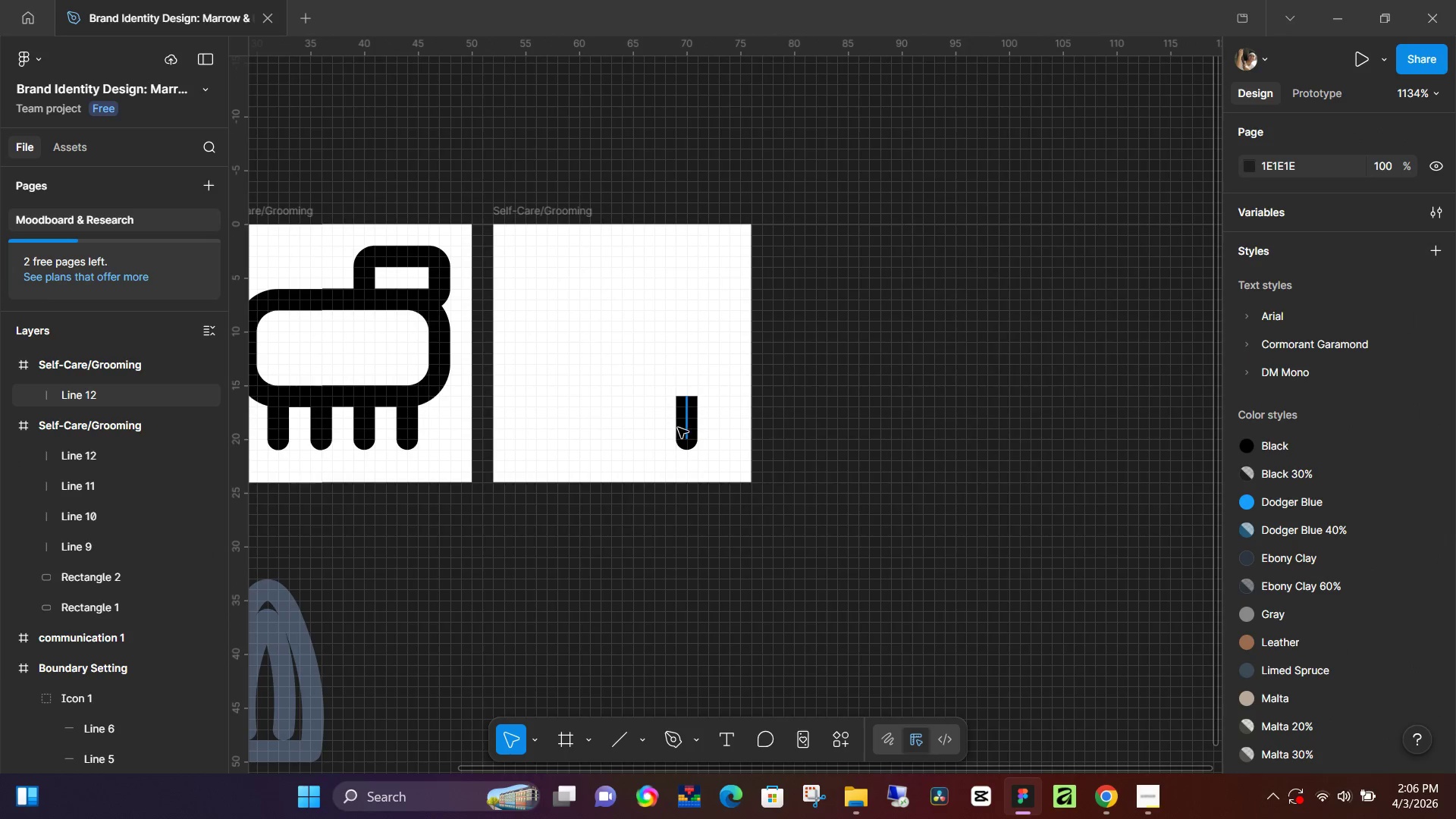 
left_click([679, 428])
 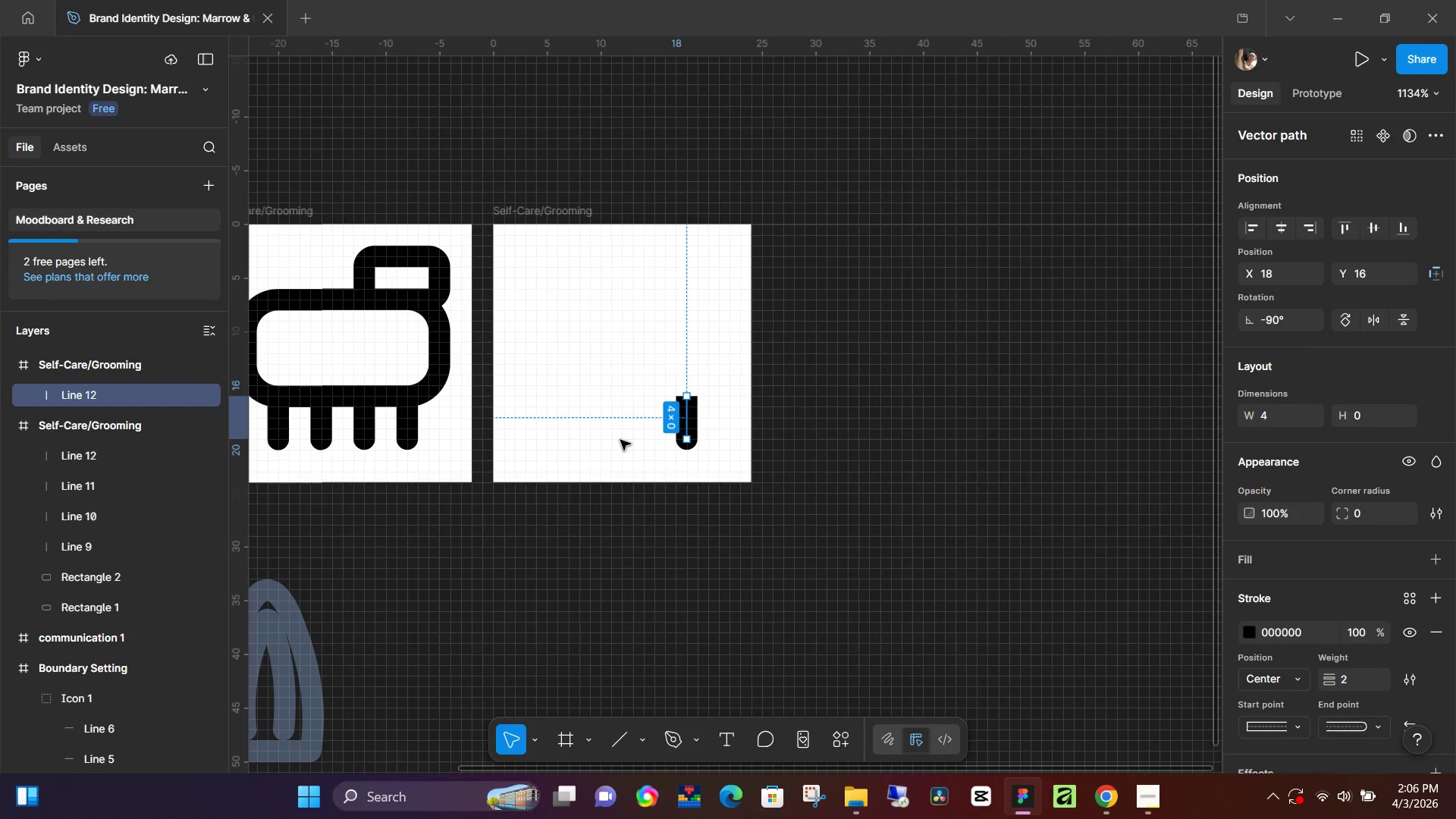 
key(Backspace)
 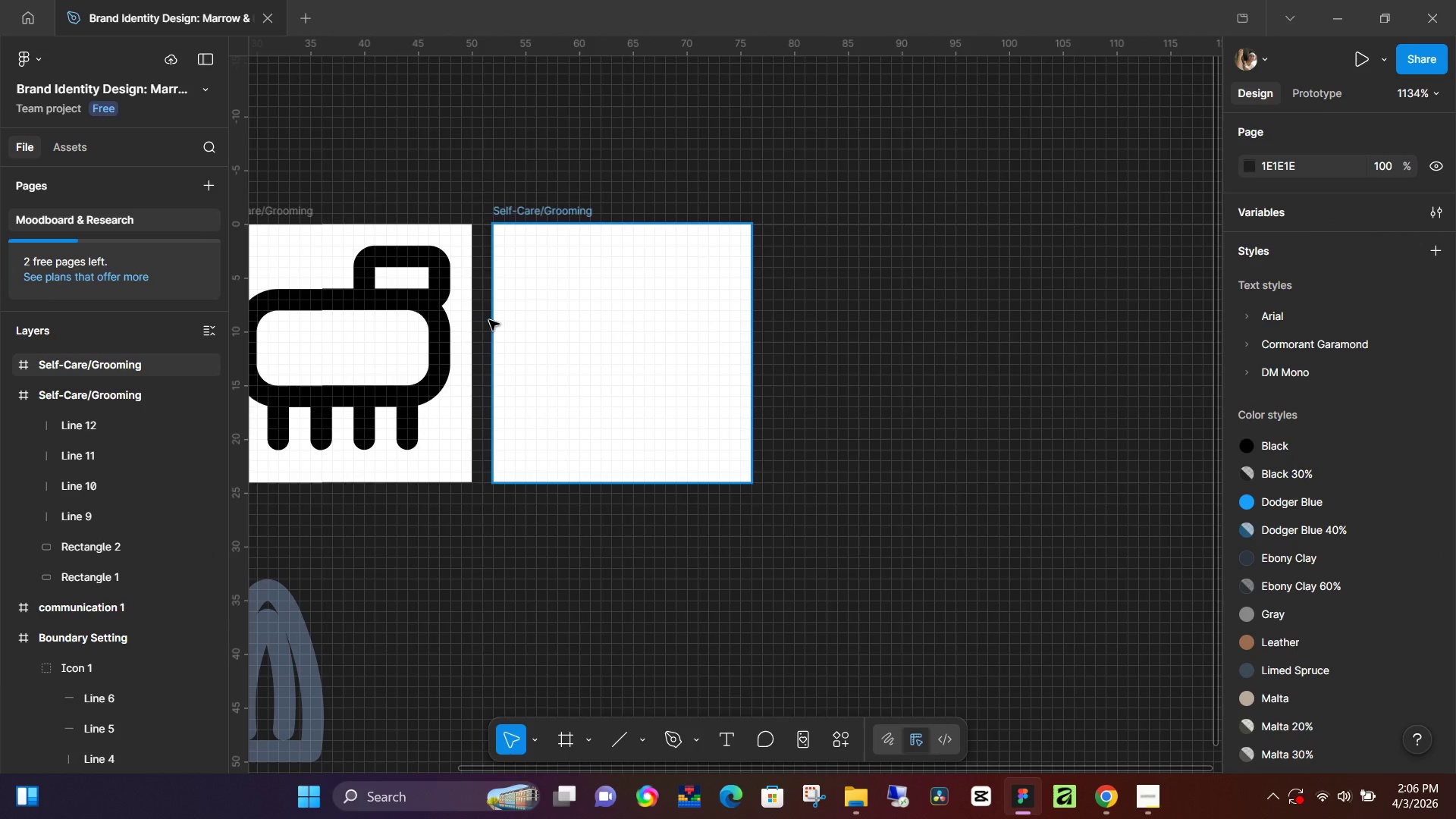 
left_click([401, 290])
 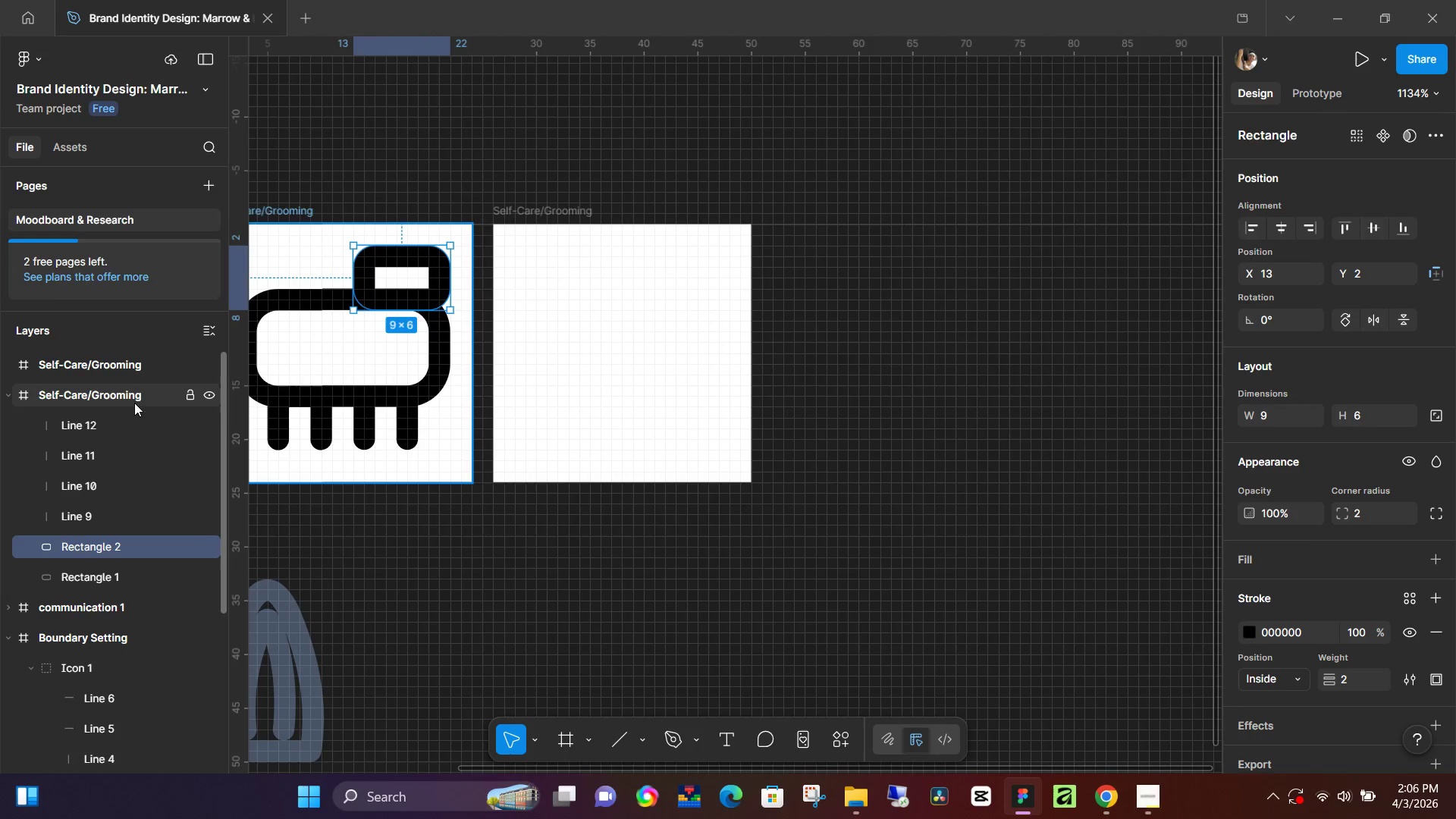 
left_click([92, 421])
 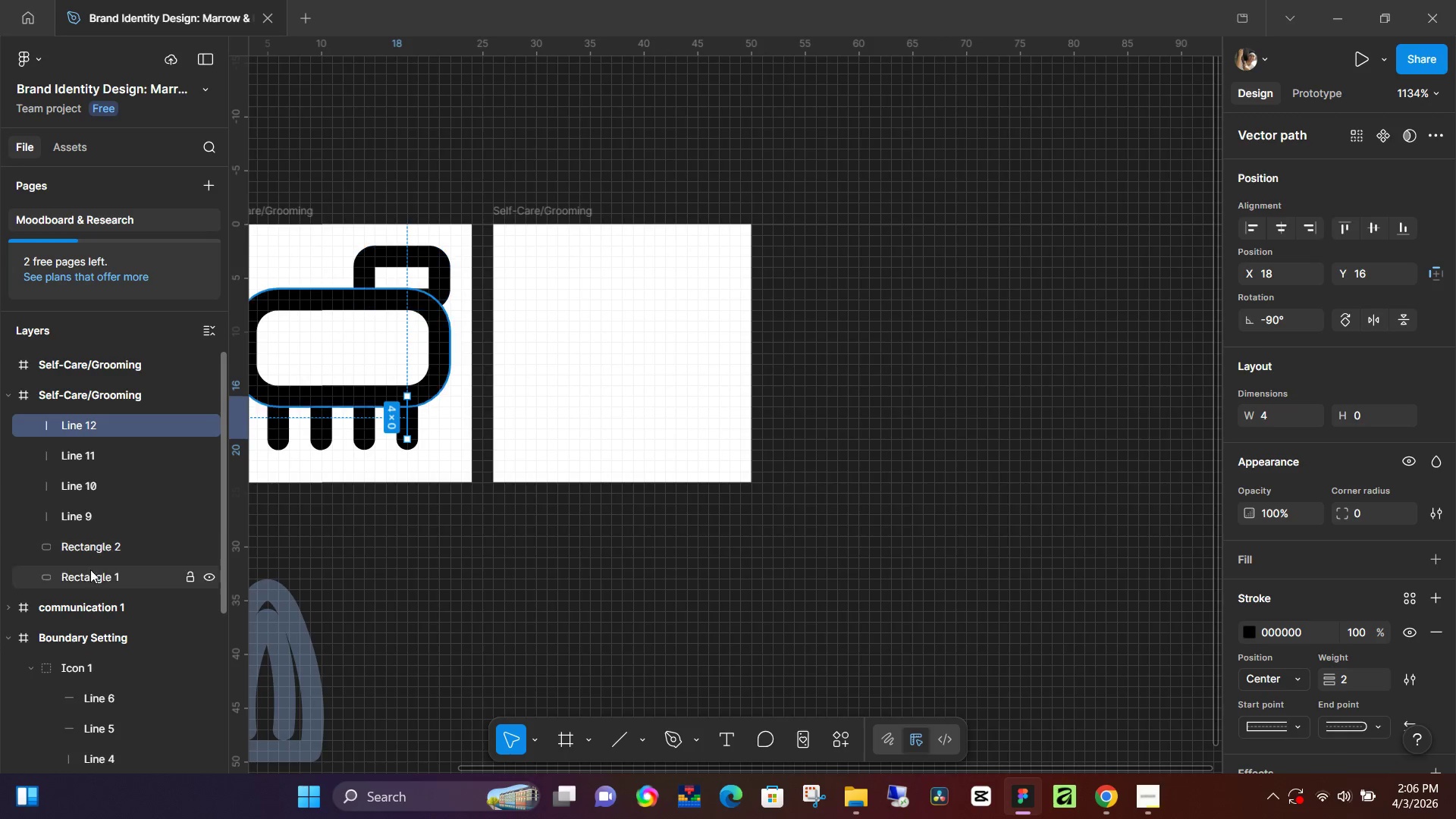 
hold_key(key=ShiftLeft, duration=0.33)
left_click([90, 575])
 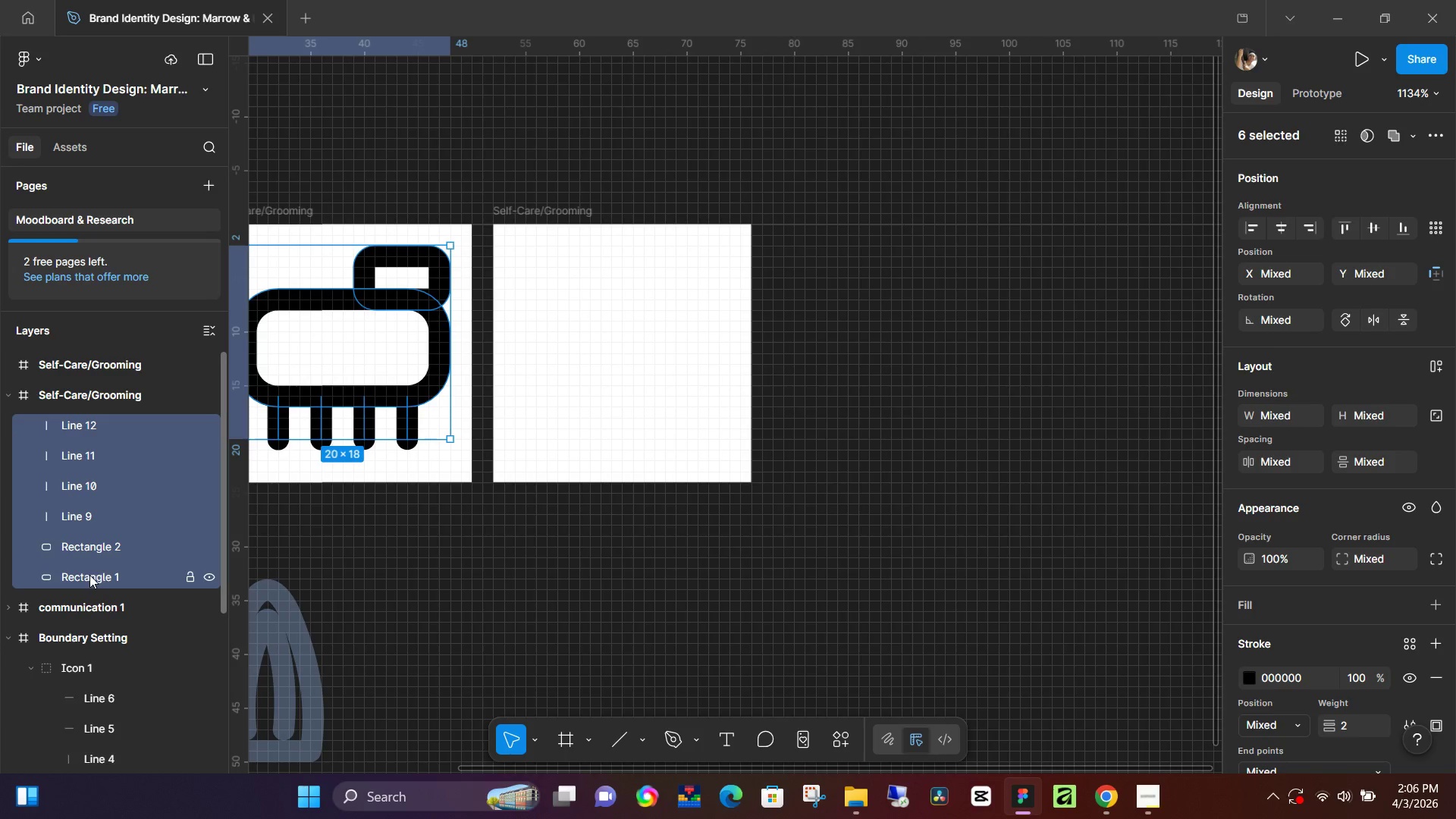 
key(Control+G)
 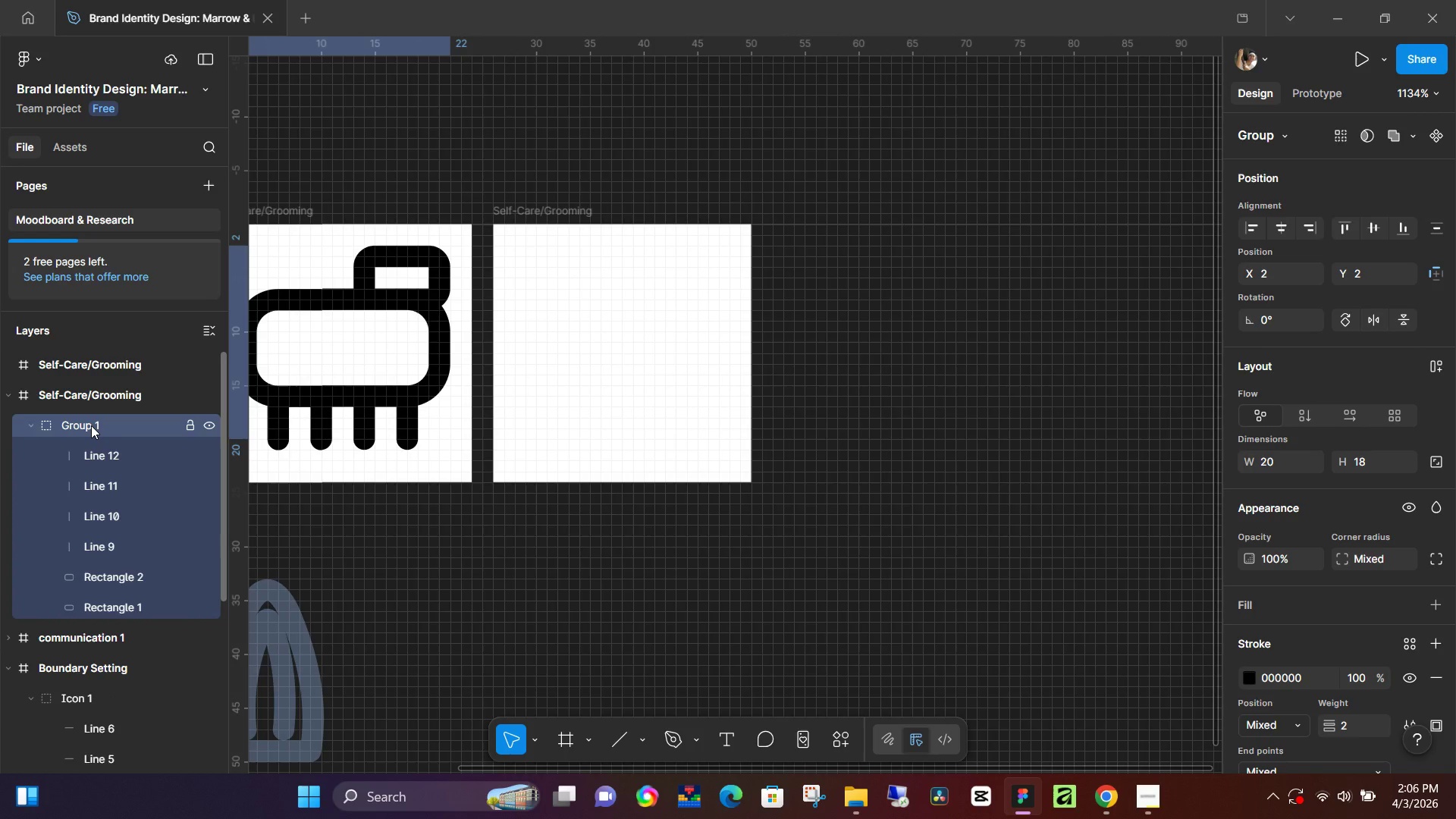 
double_click([91, 425])
 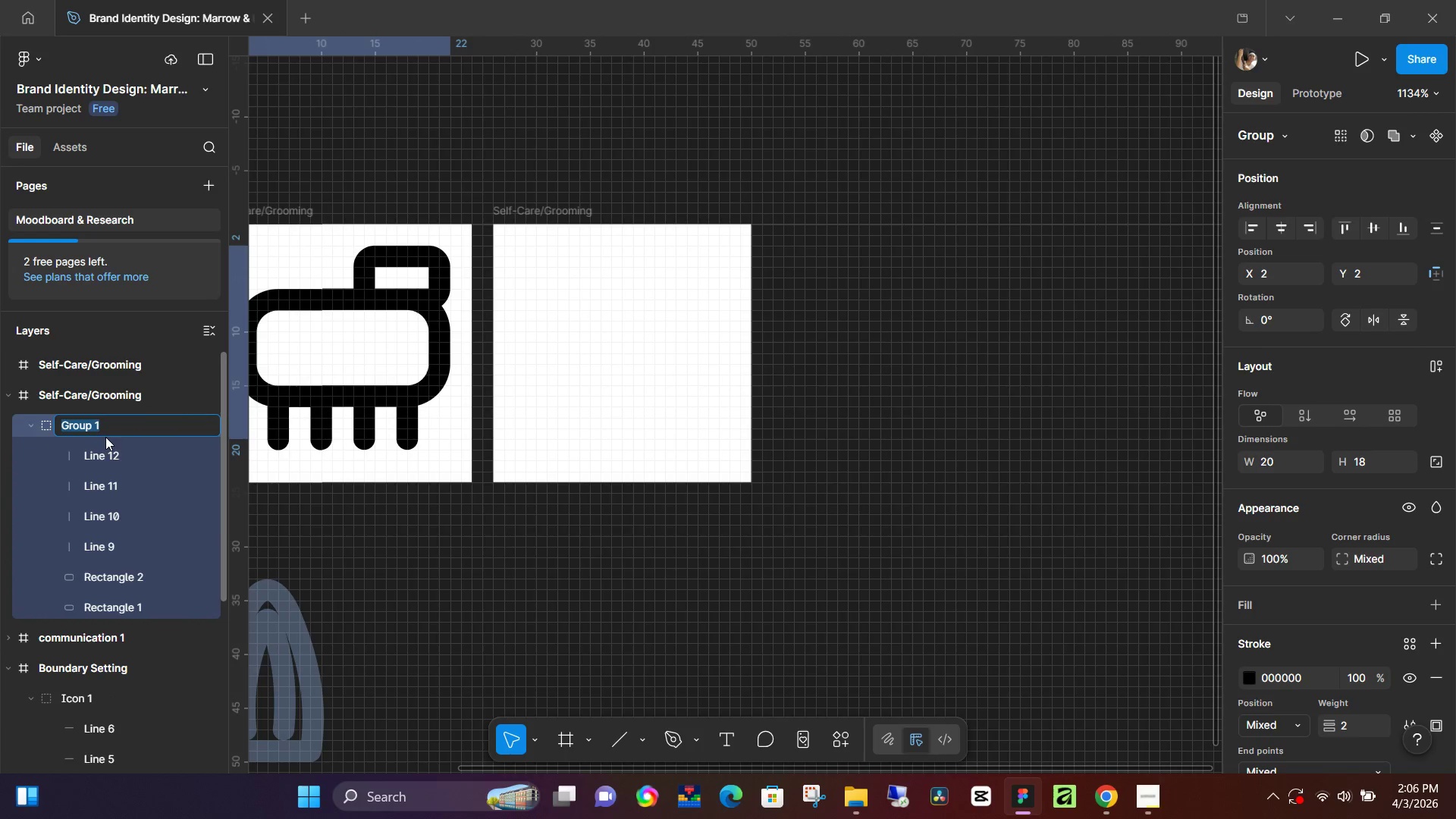 
type(Icon 2)
 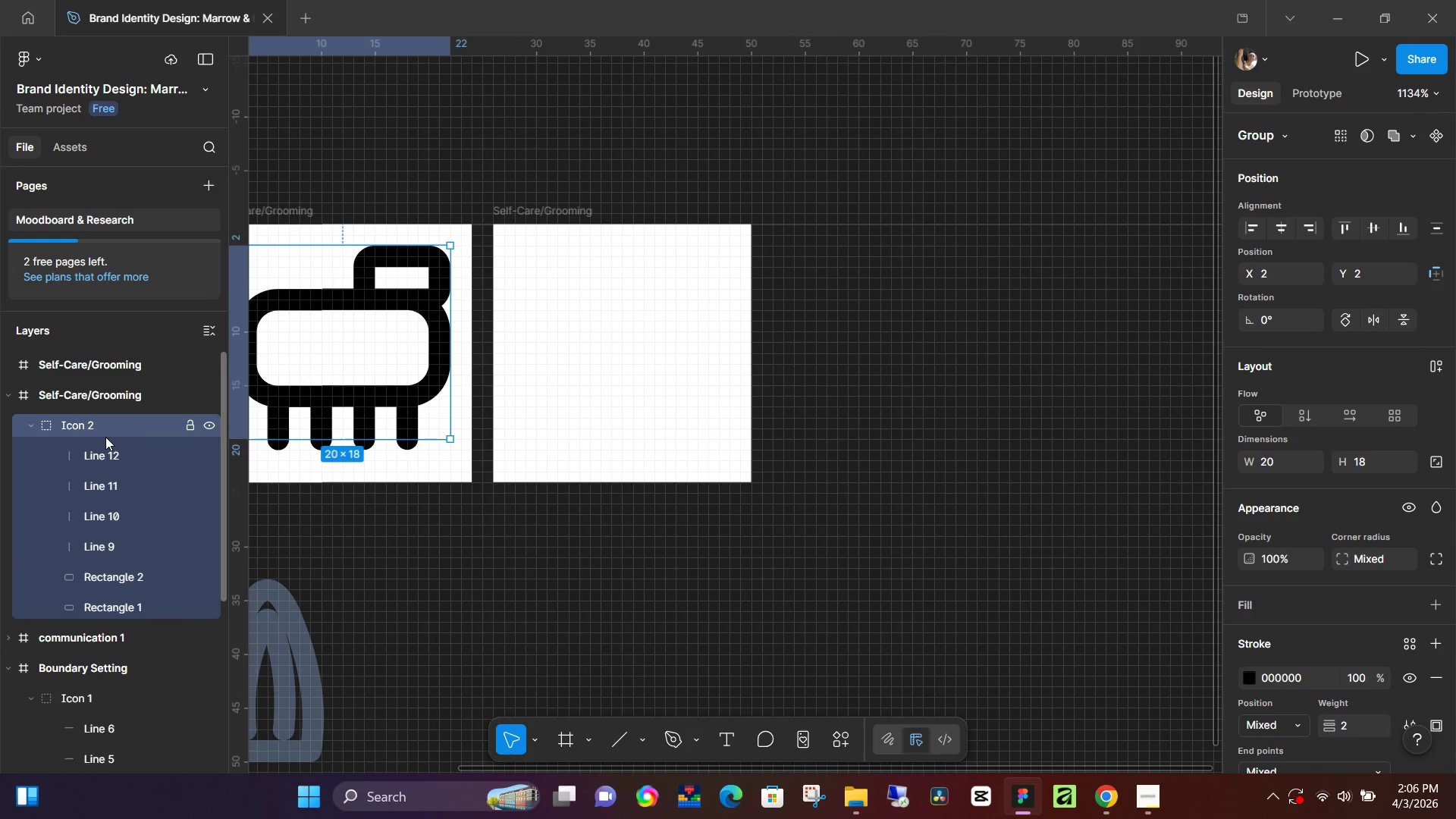 
key(Enter)
 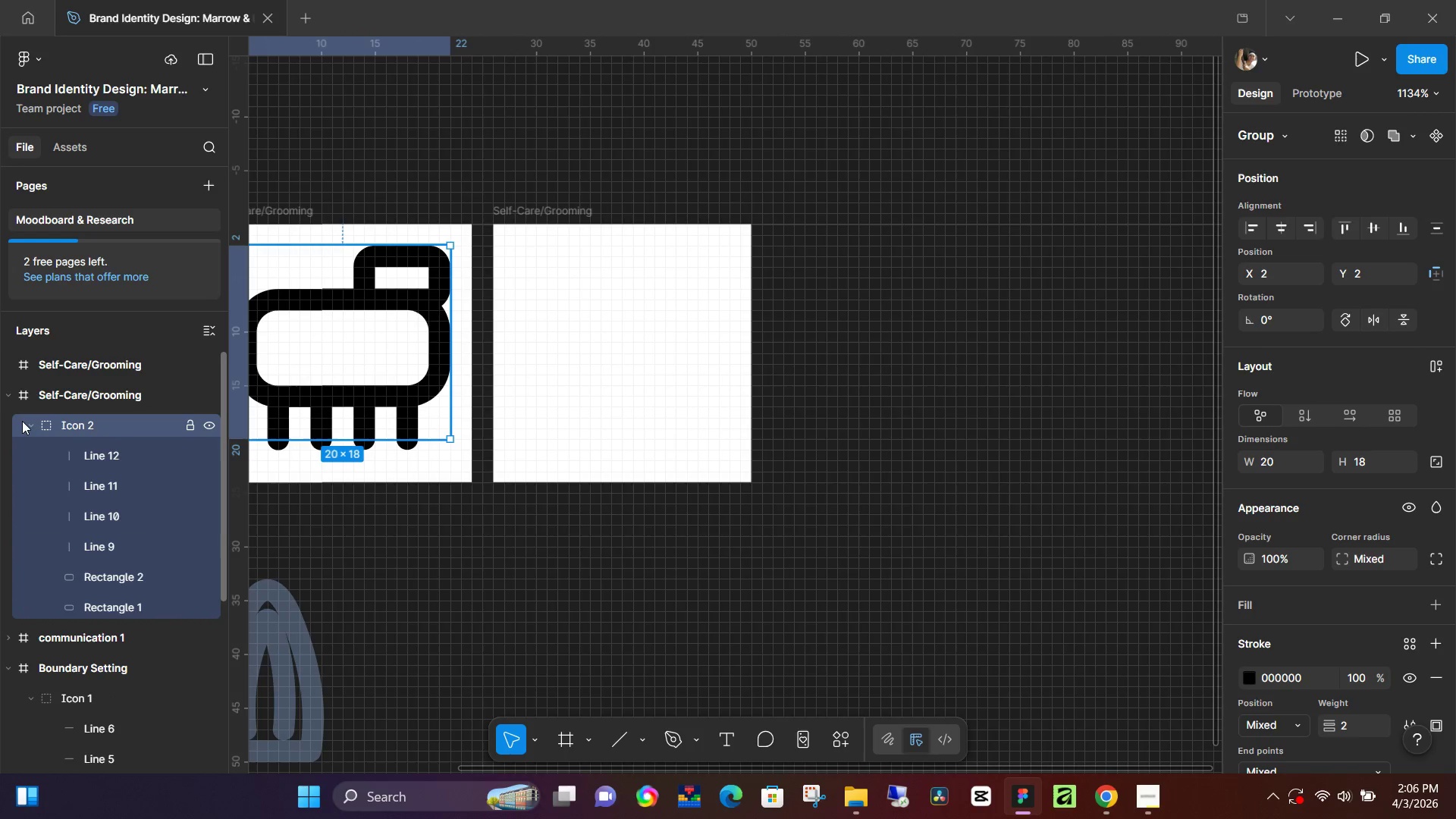 
left_click([30, 421])
 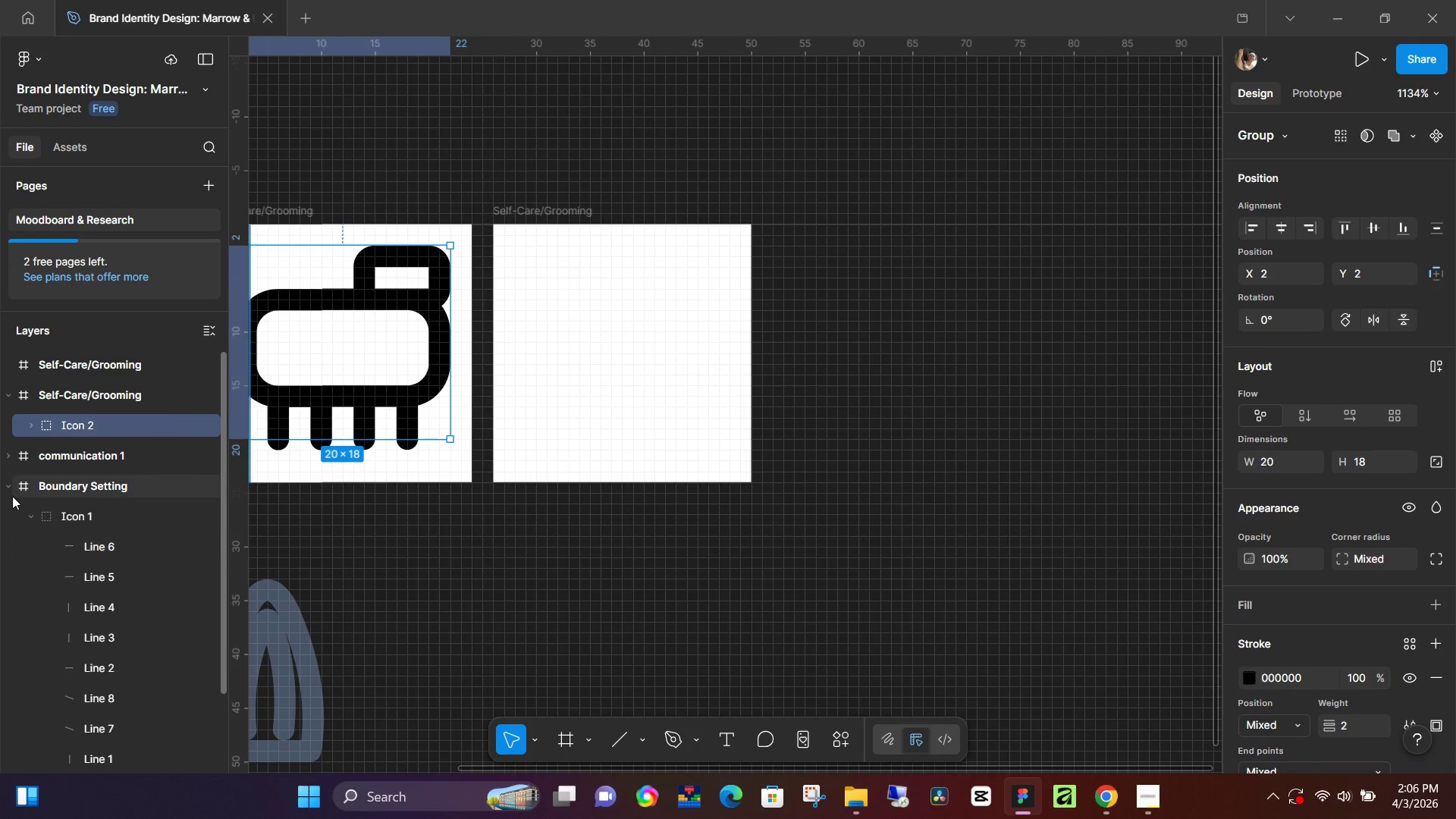 
left_click([31, 513])
 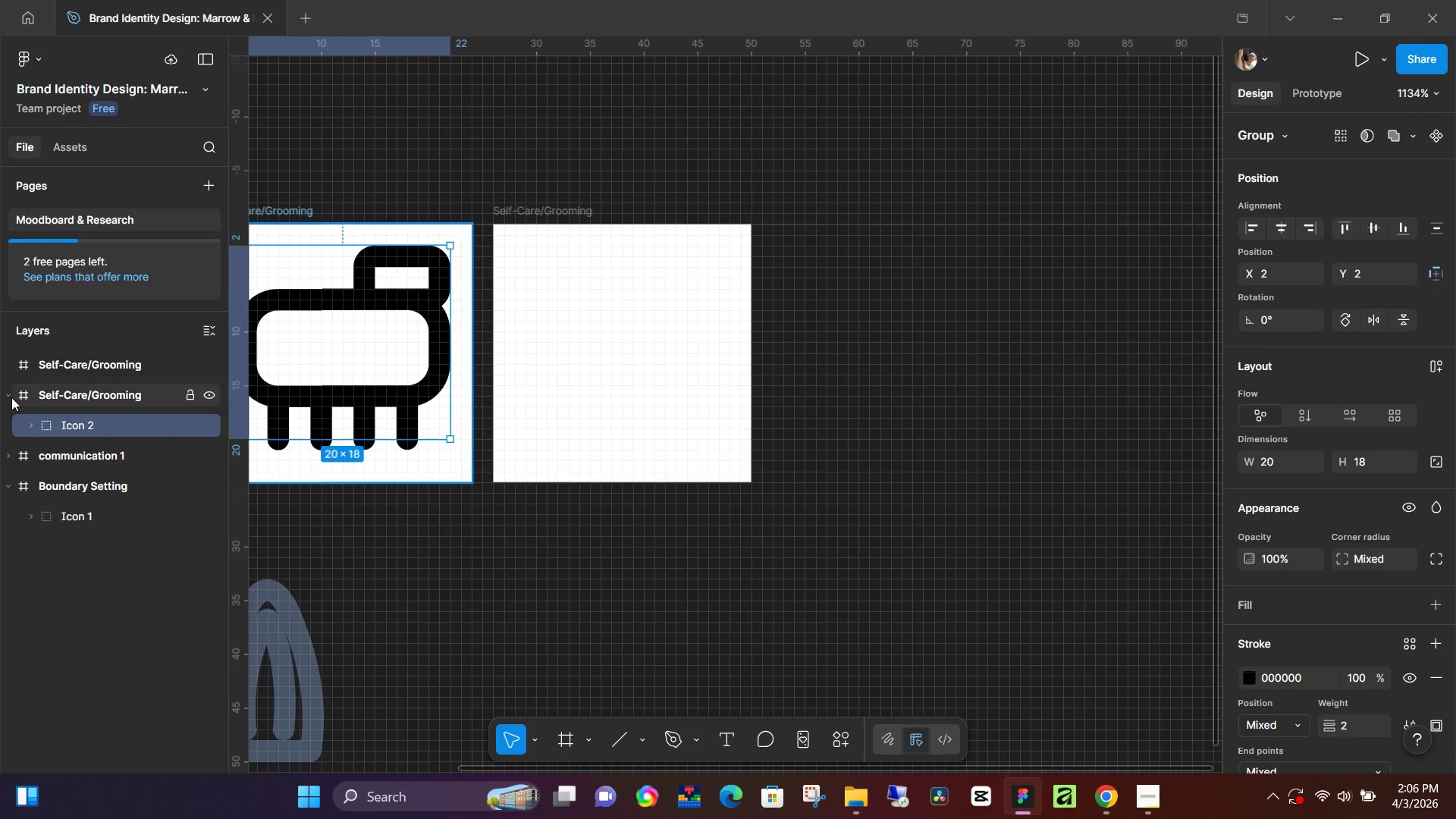 
left_click([11, 396])
 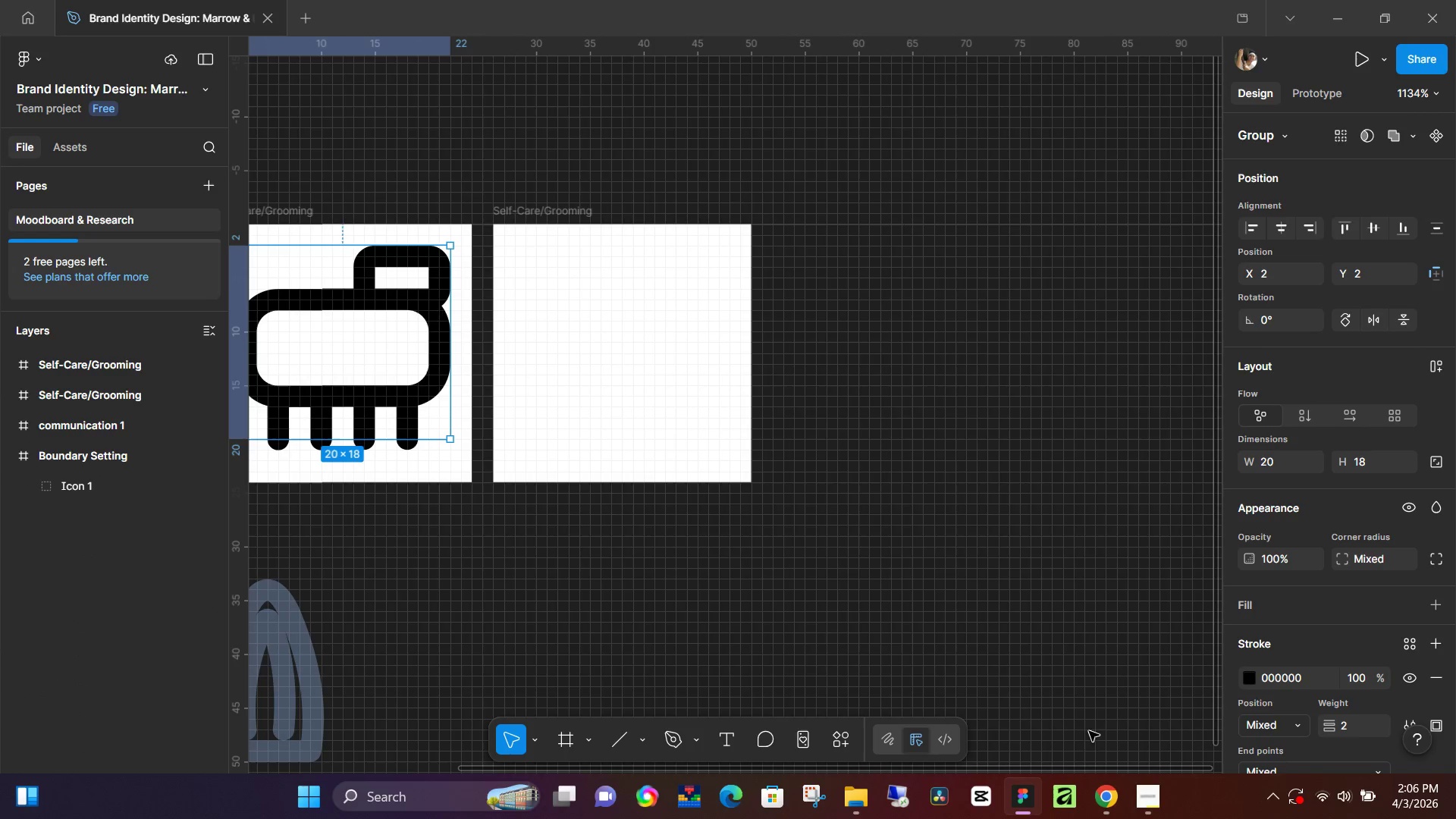 
left_click([1163, 798])